 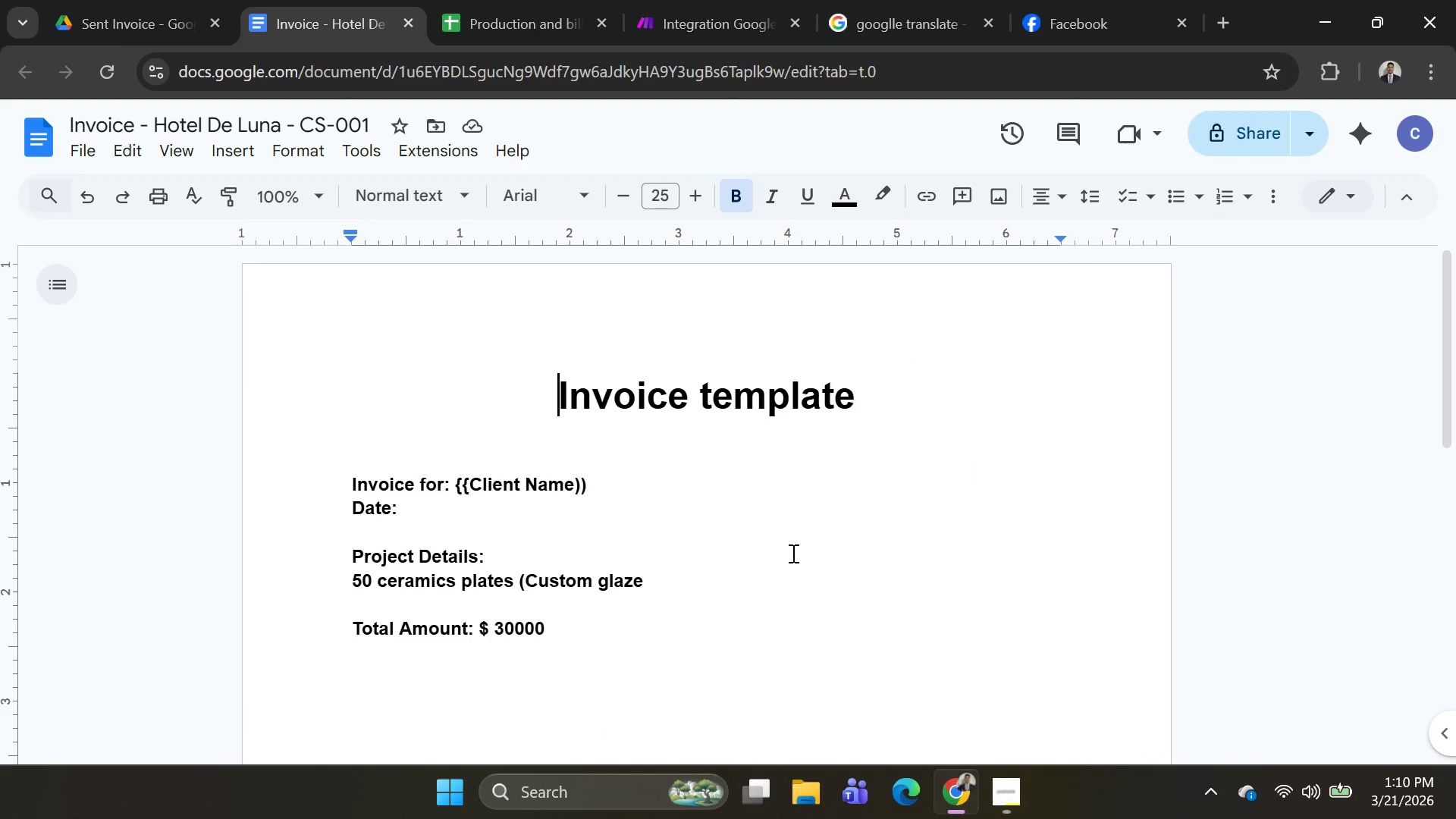 
left_click([171, 20])
 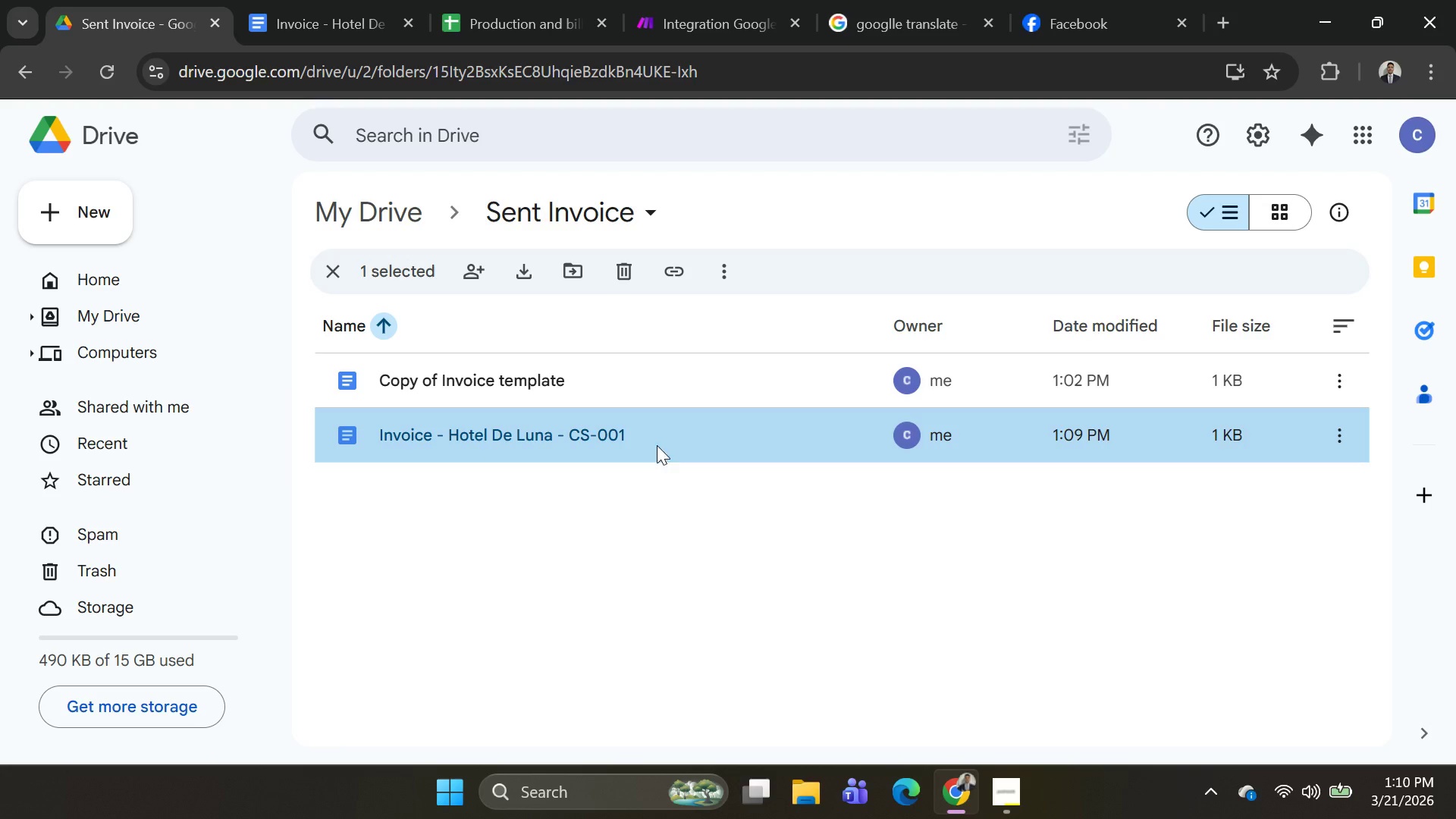 
left_click([334, 17])
 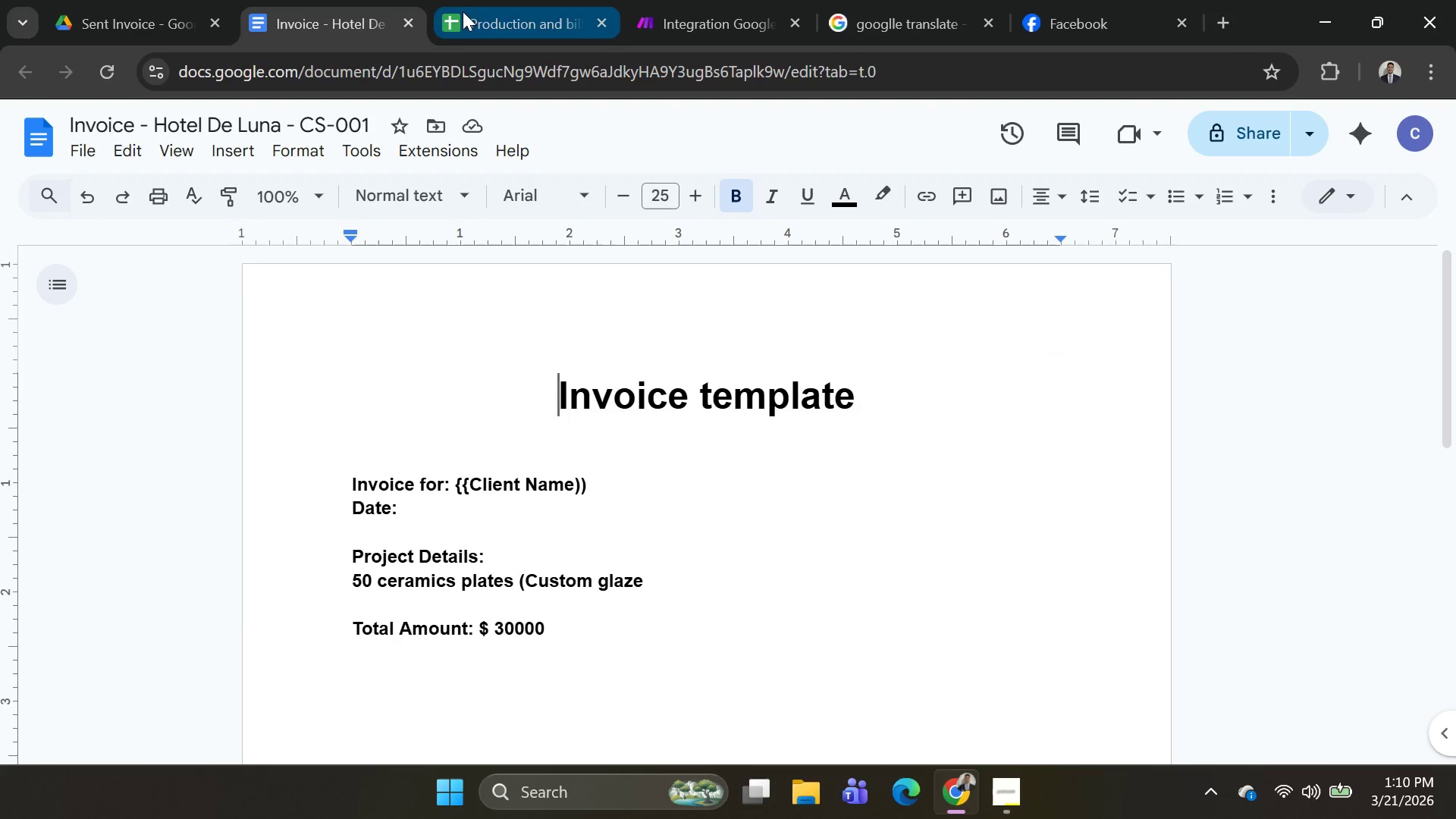 
left_click([473, 14])
 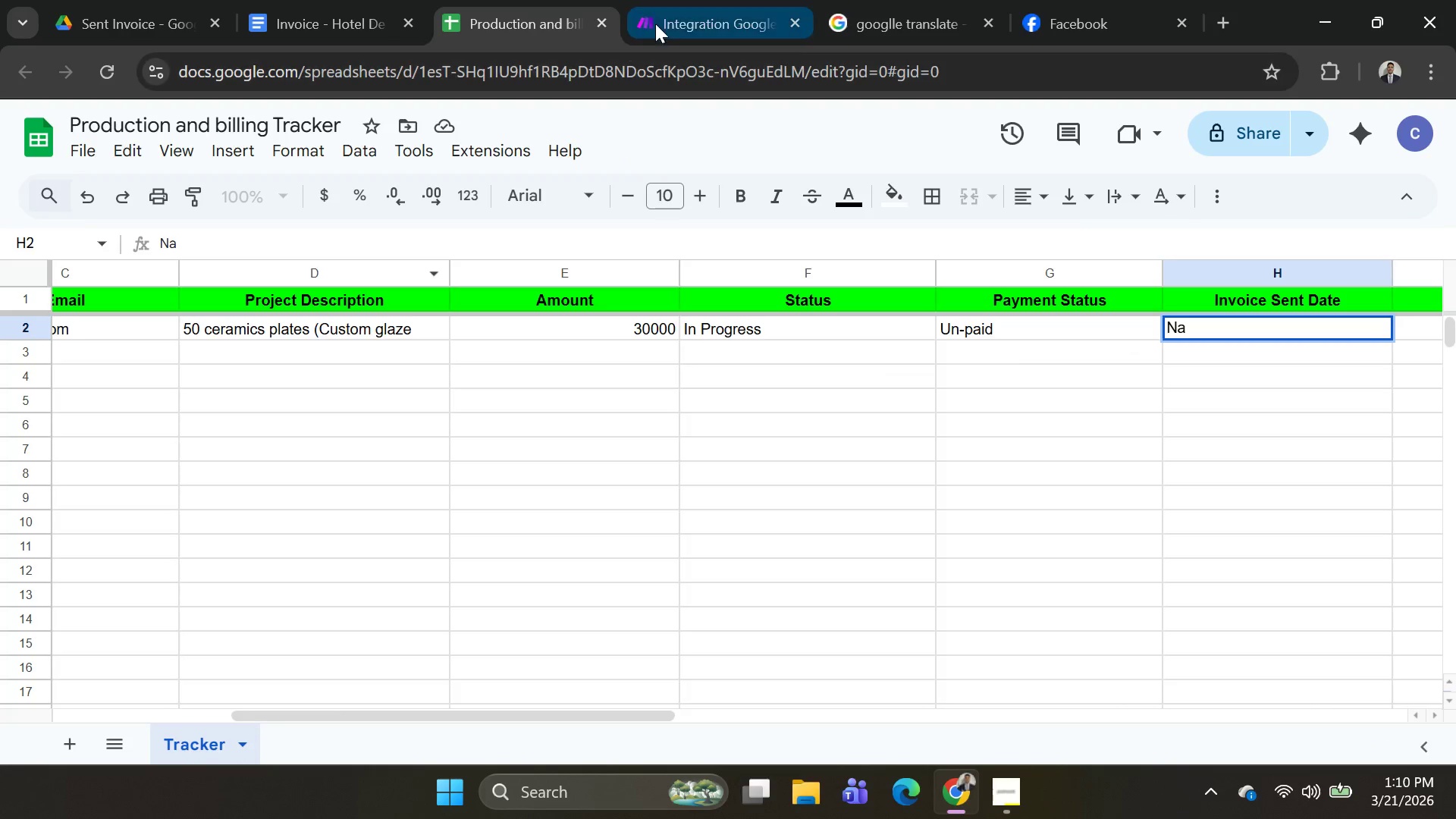 
left_click([672, 17])
 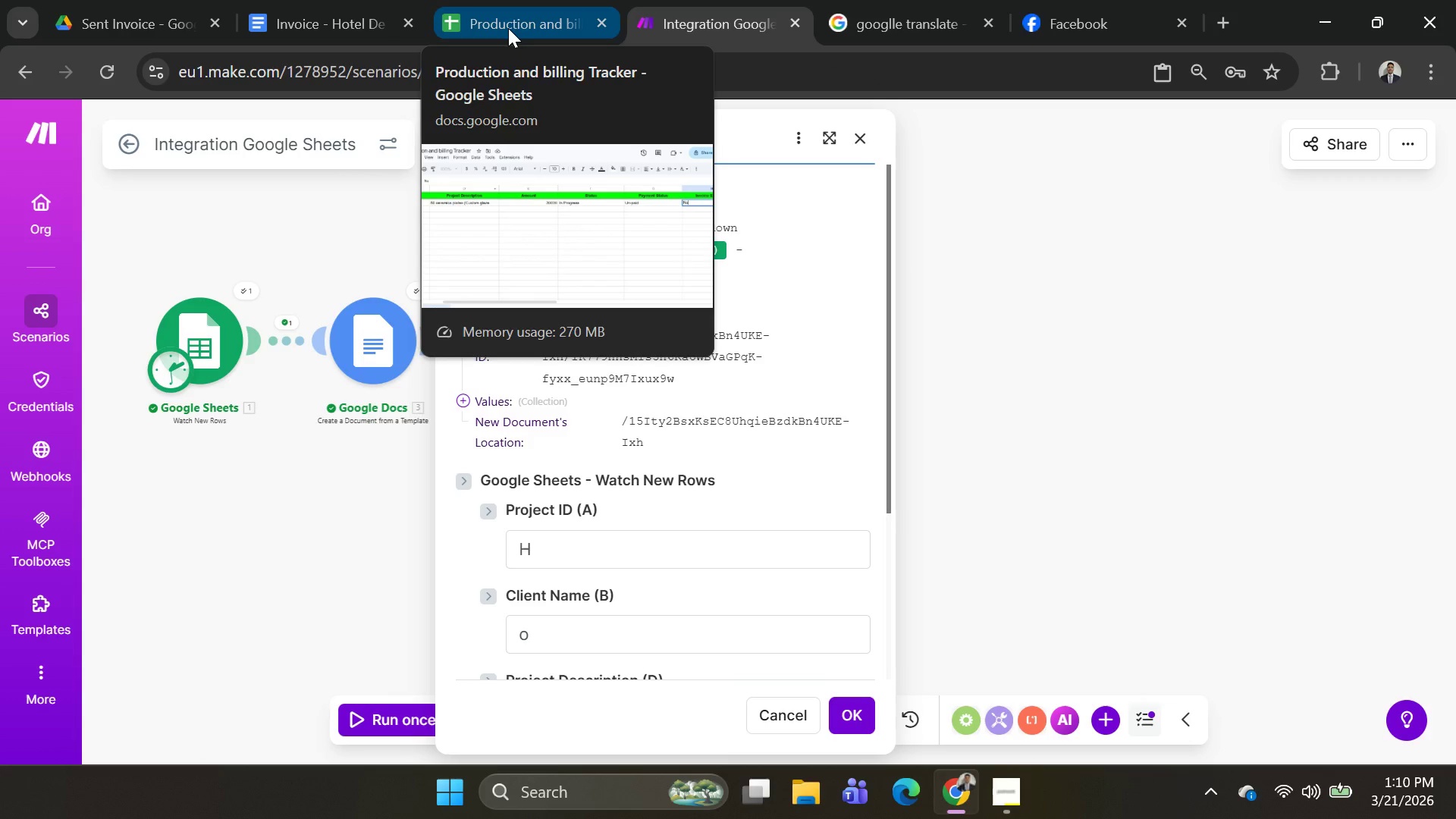 
left_click([511, 27])
 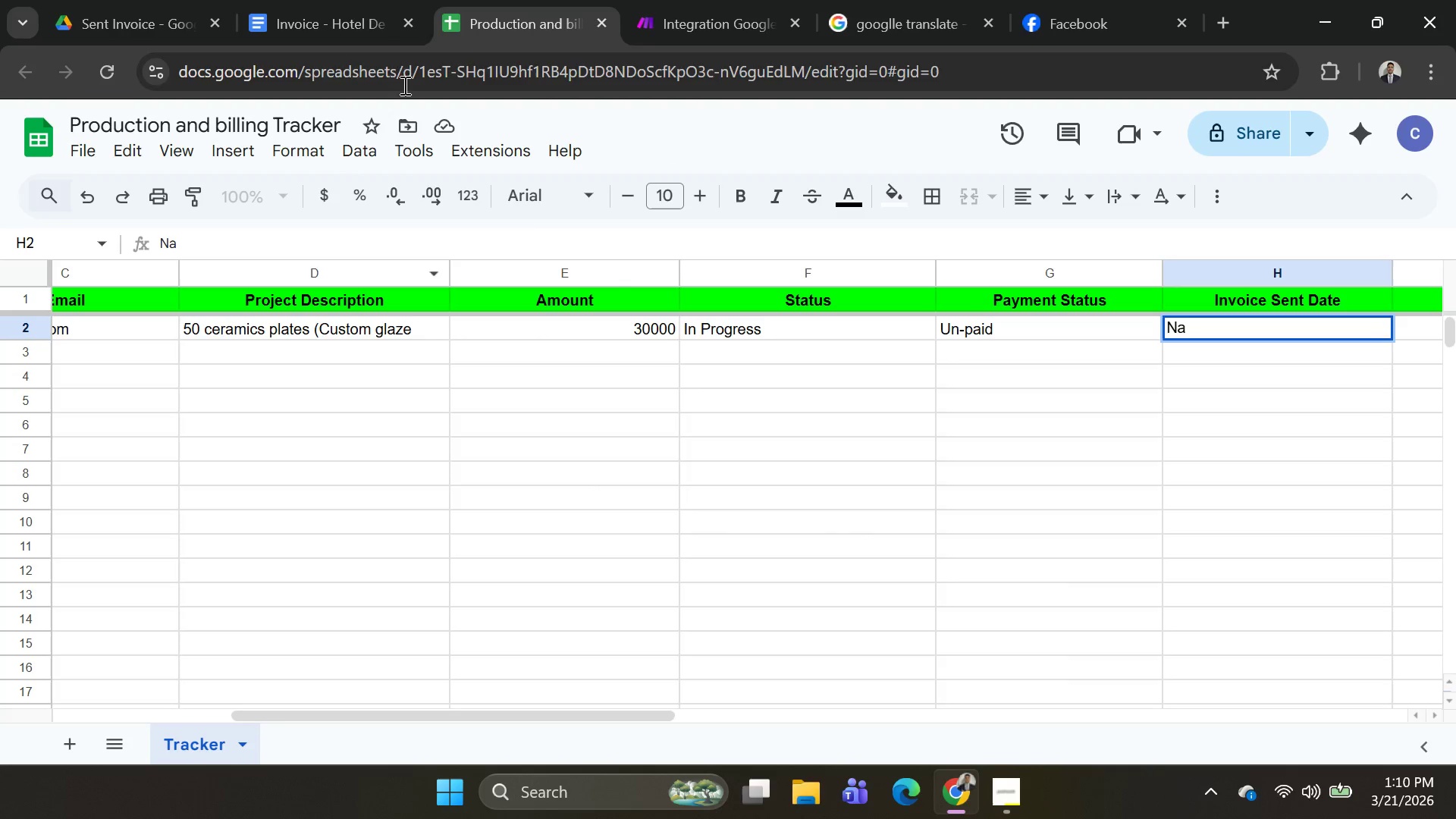 
left_click([344, 25])
 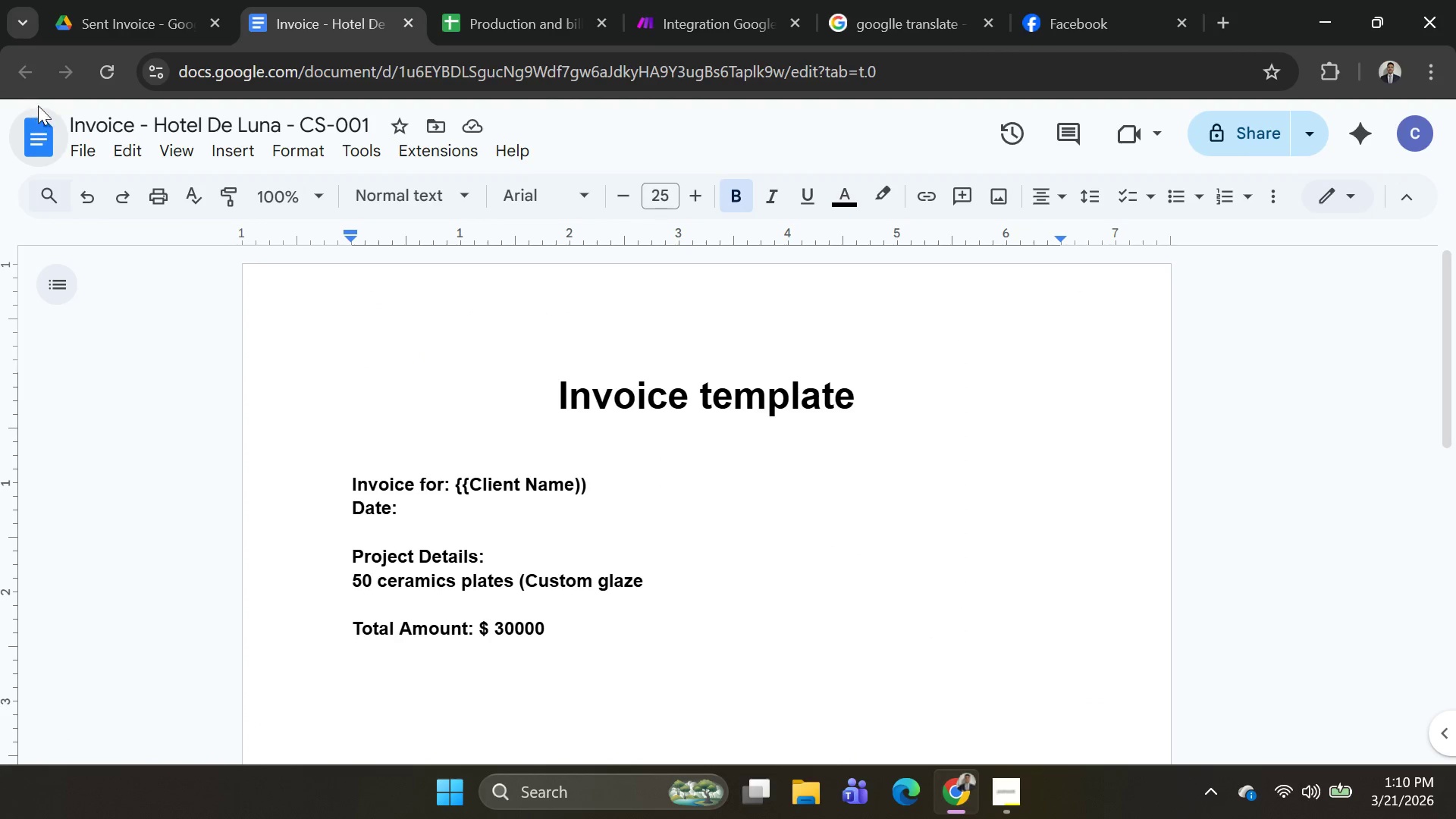 
left_click([132, 23])
 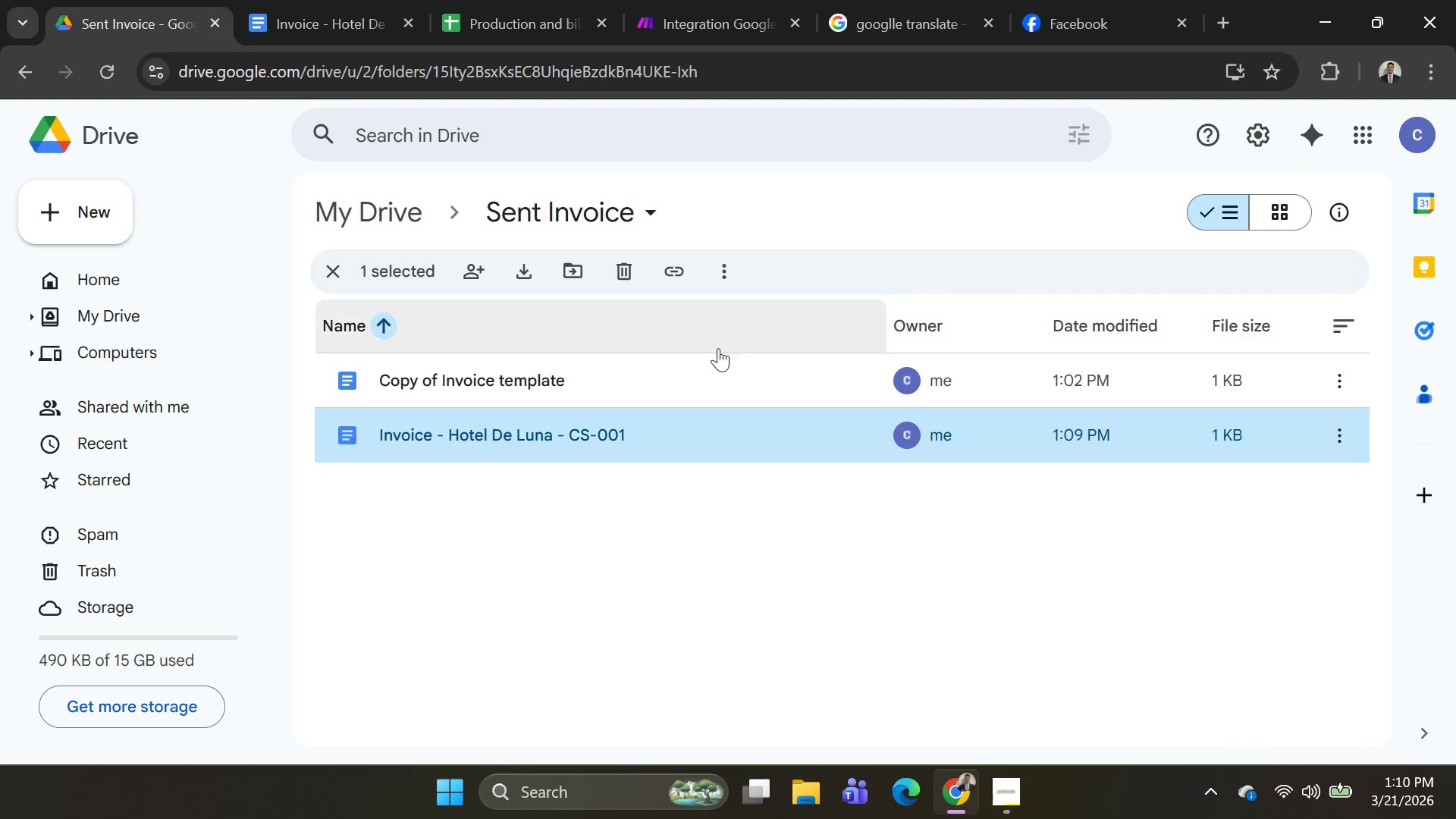 
scroll: coordinate [761, 365], scroll_direction: up, amount: 2.0
 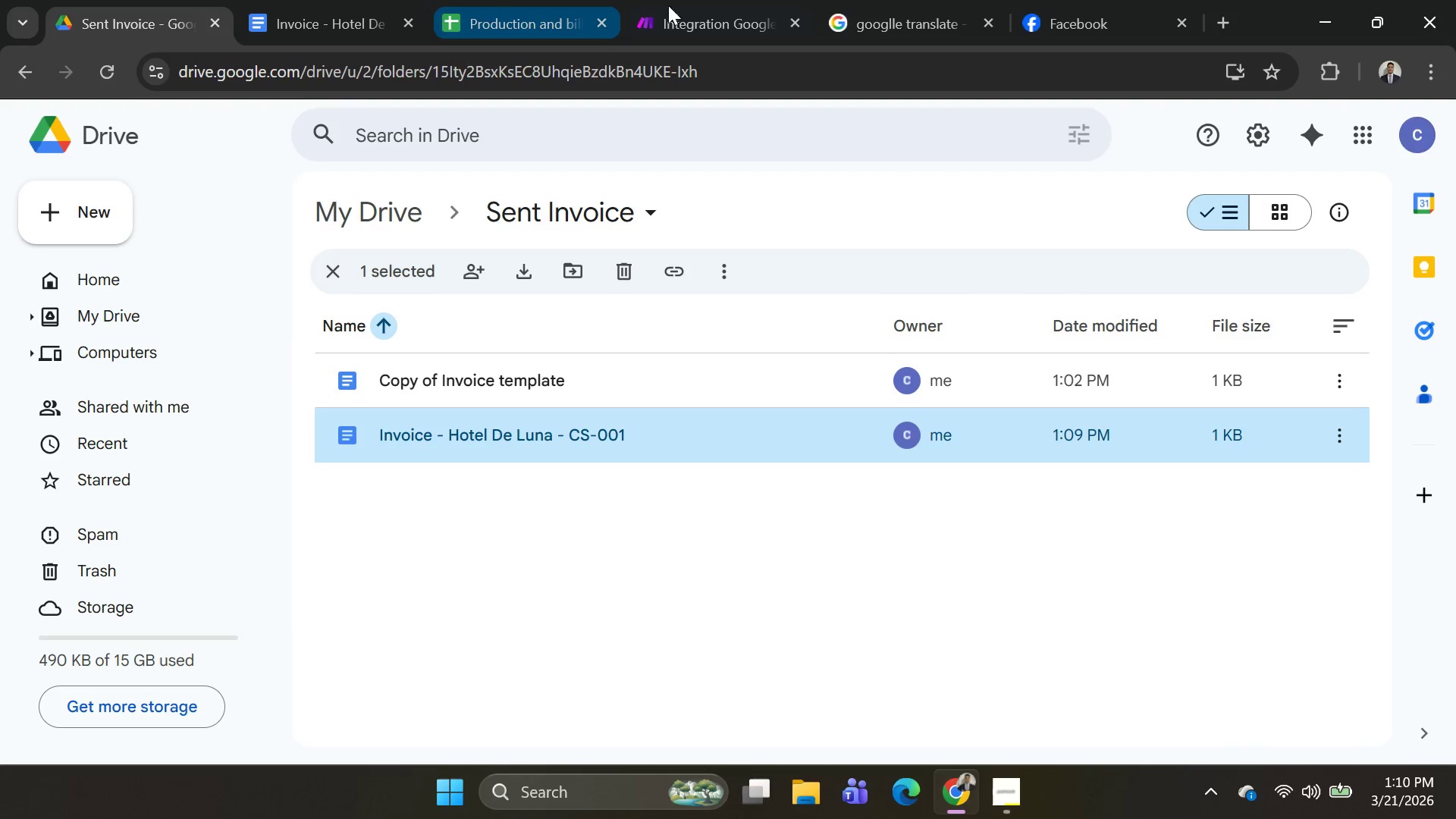 
left_click([684, 3])
 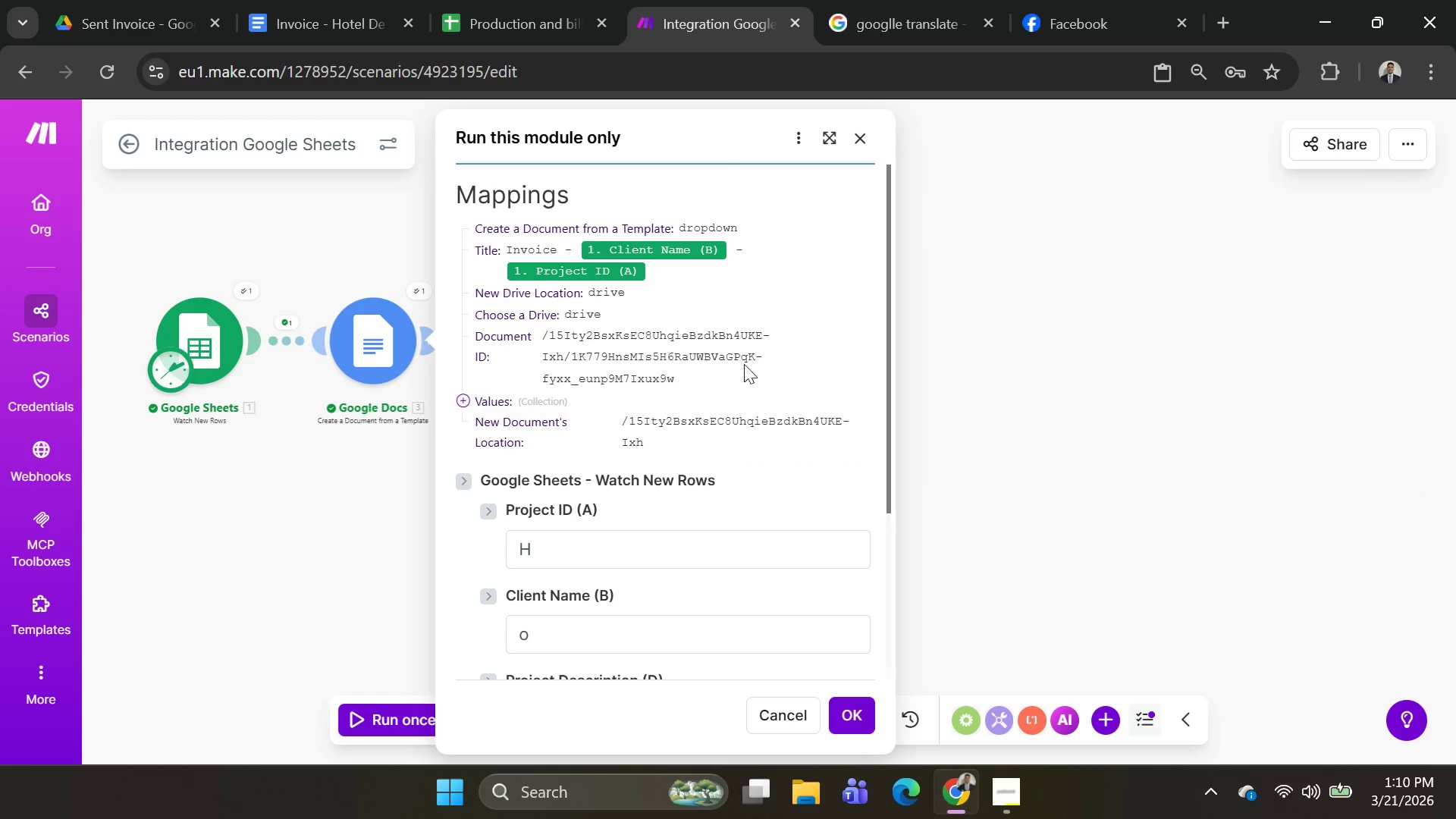 
scroll: coordinate [755, 356], scroll_direction: up, amount: 1.0
 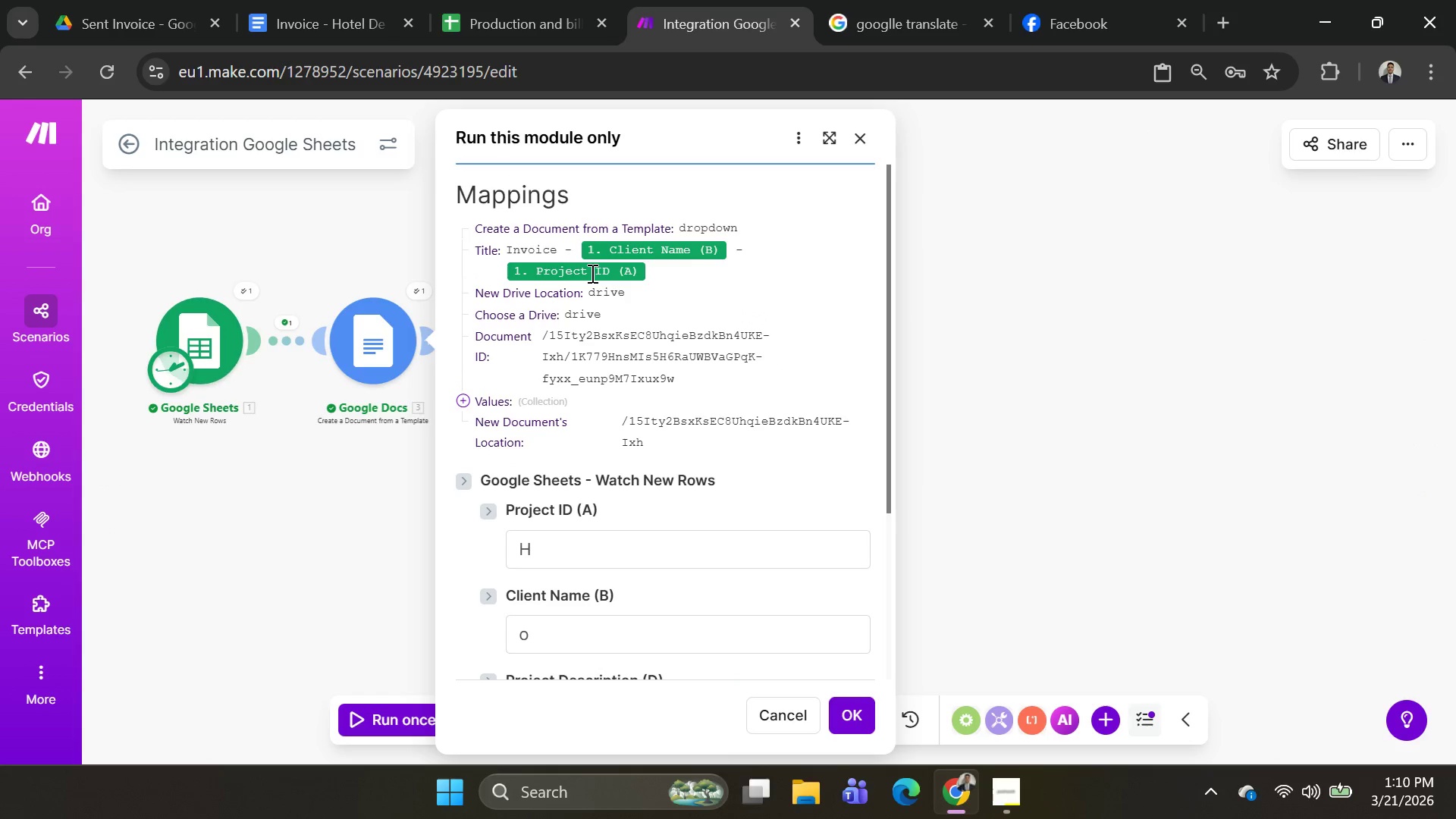 
wait(8.81)
 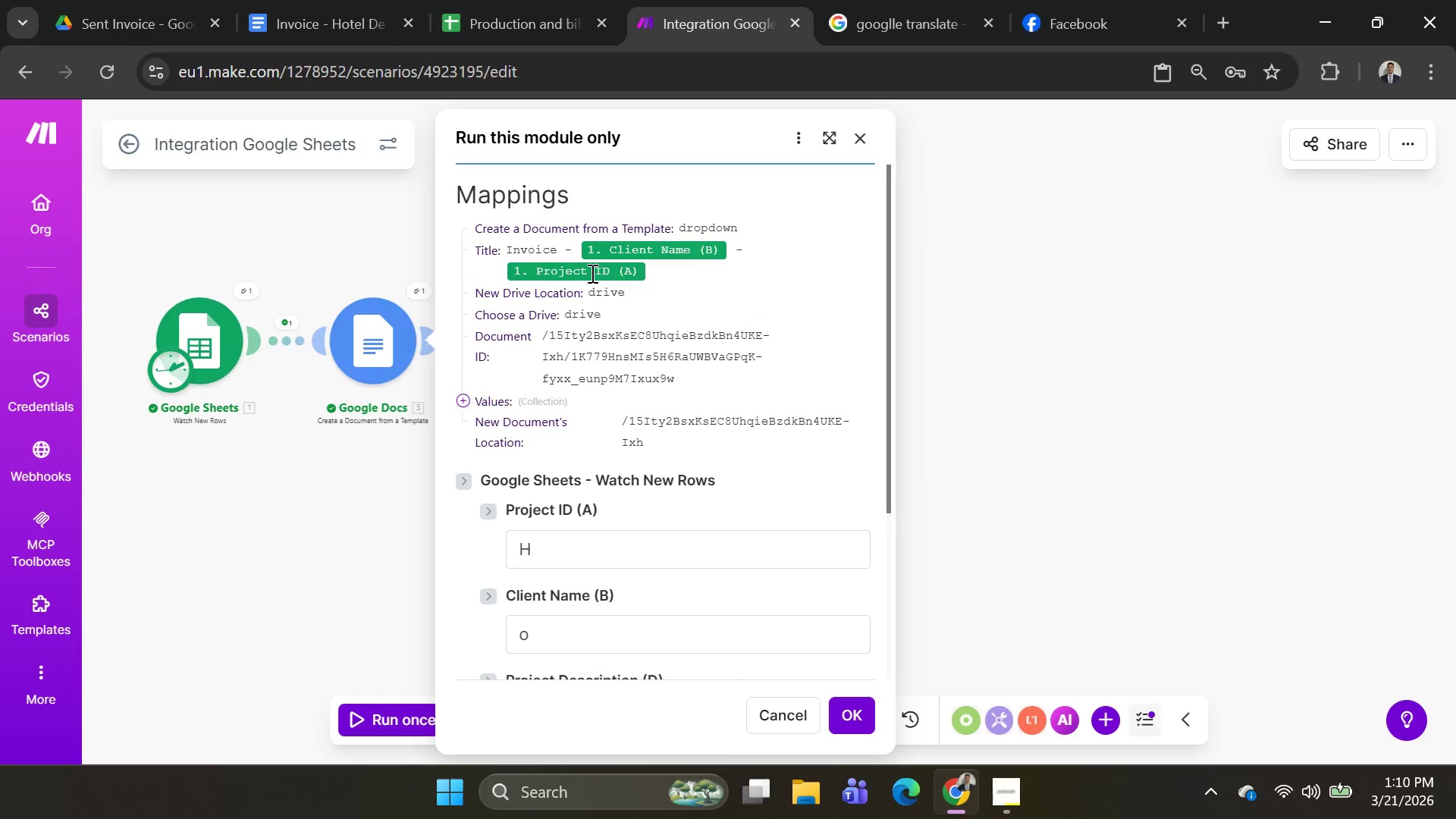 
scroll: coordinate [603, 370], scroll_direction: none, amount: 0.0
 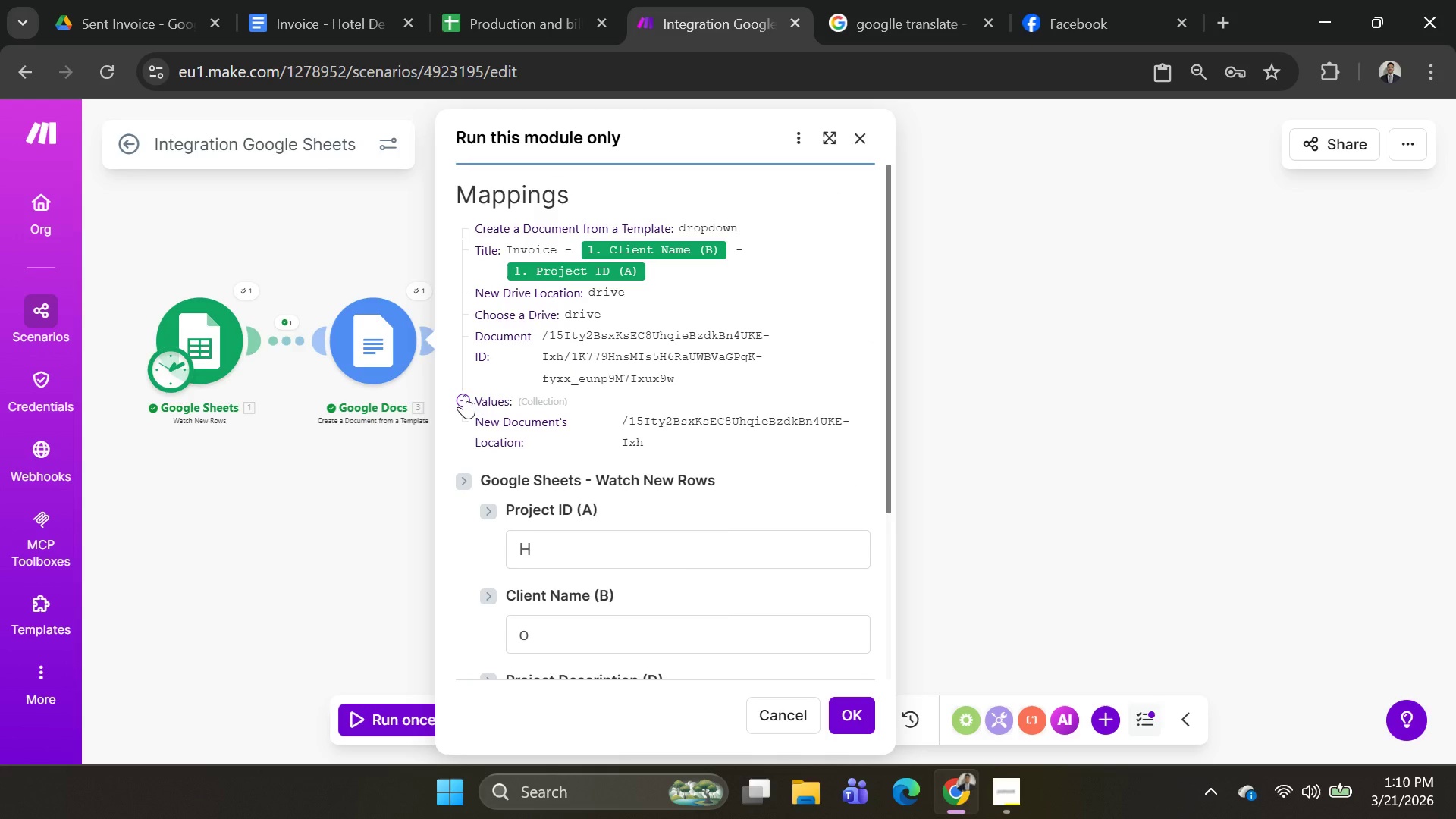 
left_click([464, 395])
 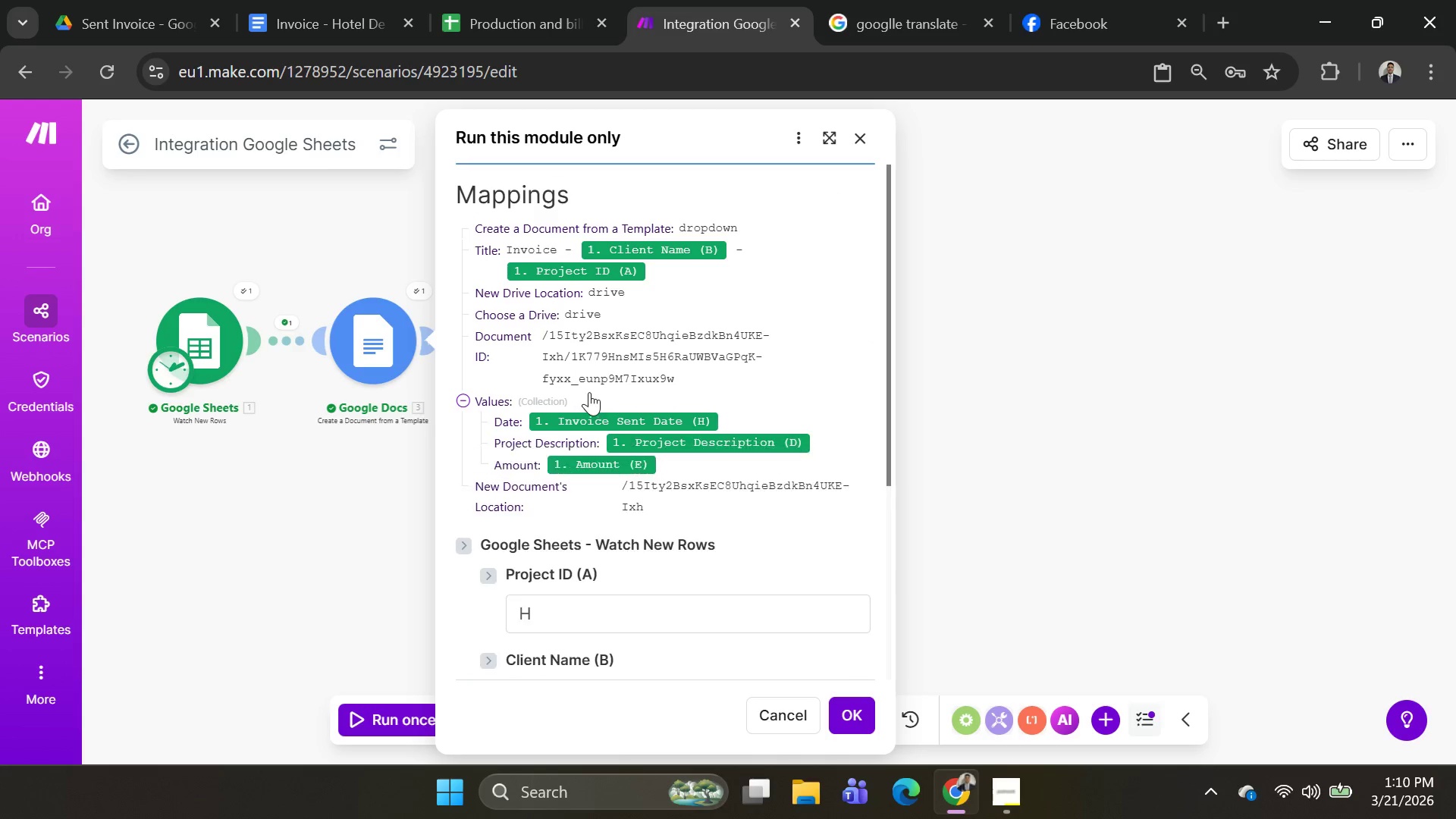 
scroll: coordinate [606, 392], scroll_direction: down, amount: 1.0
 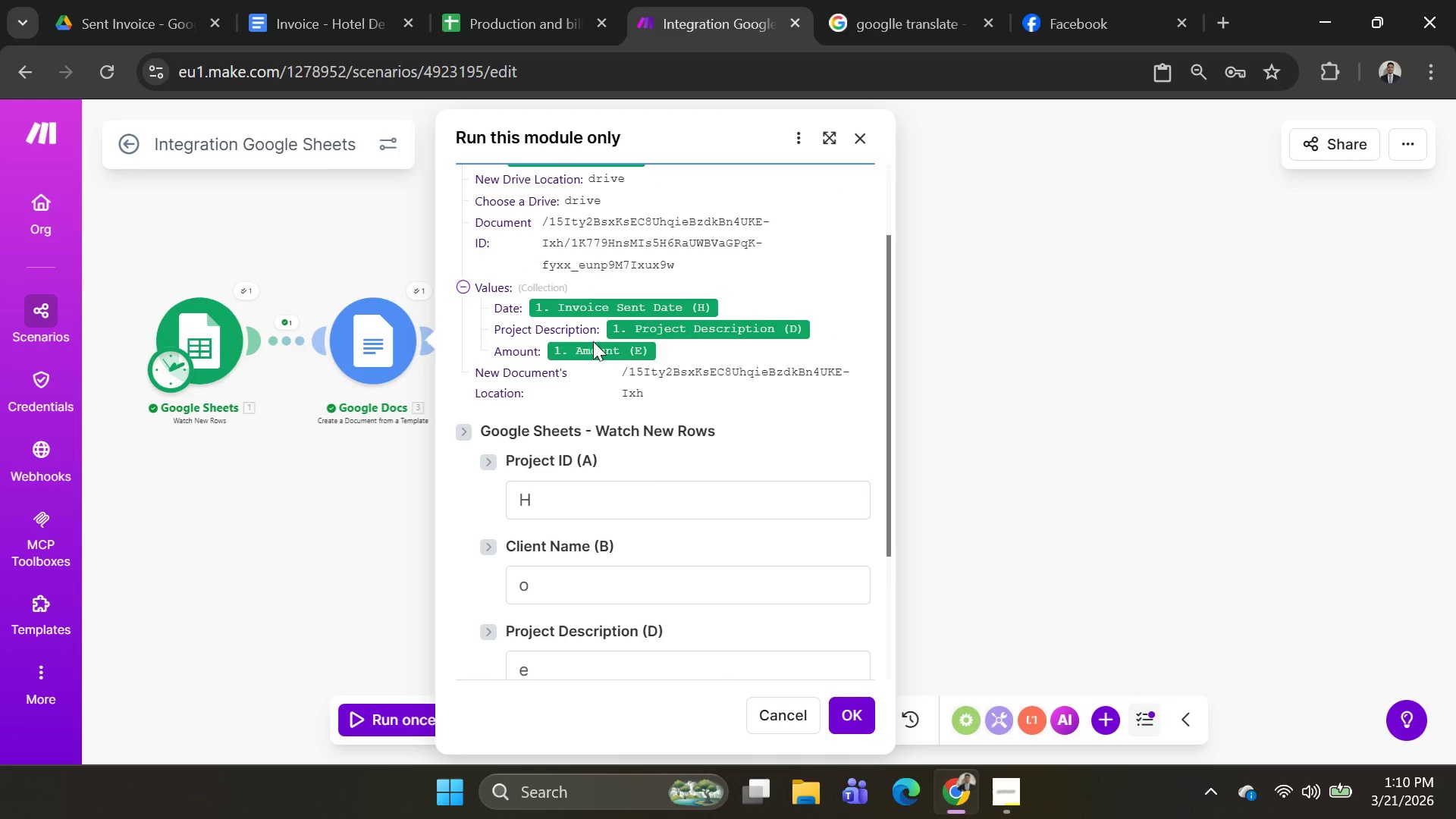 
left_click([974, 312])
 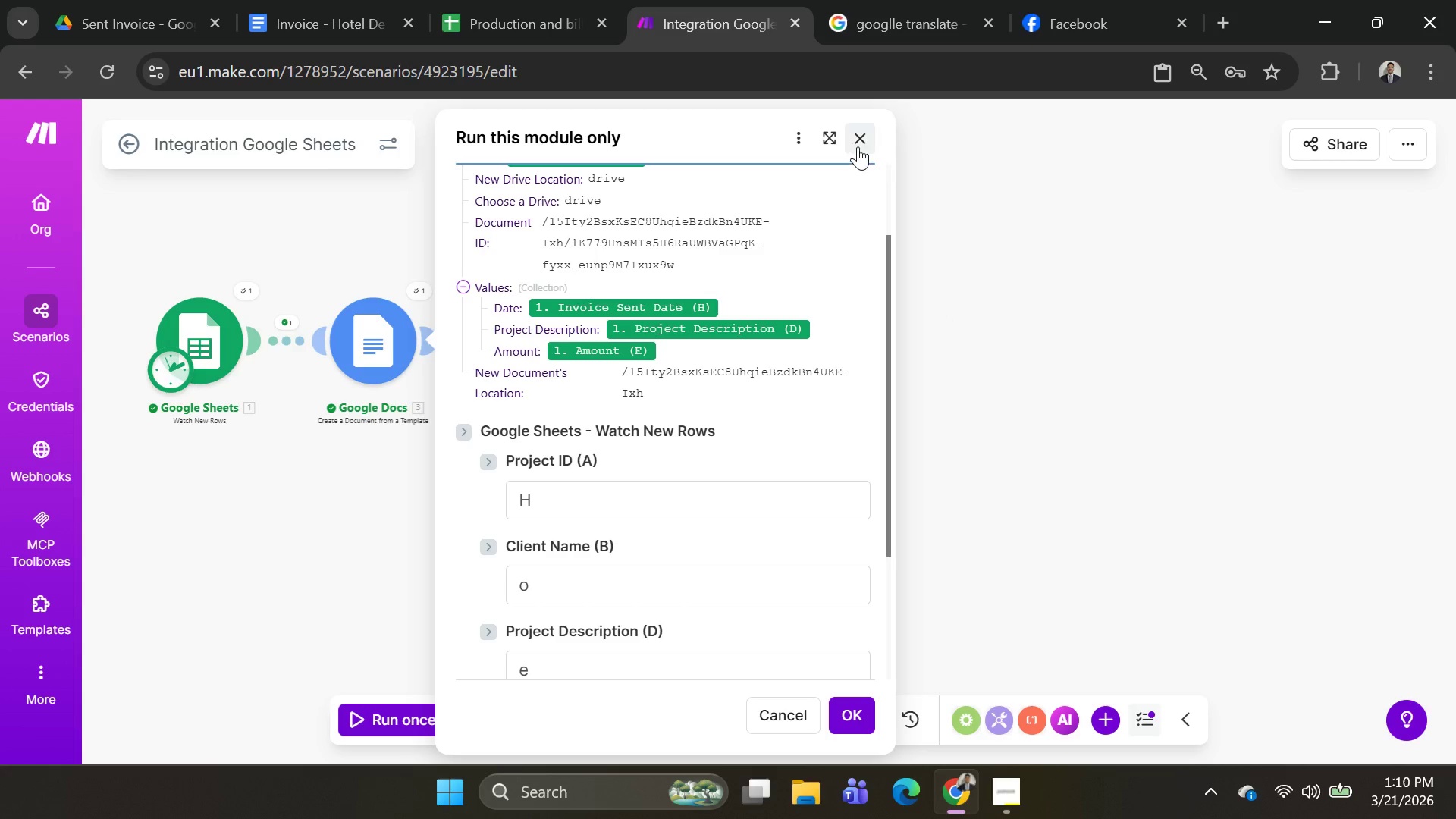 
left_click([858, 146])
 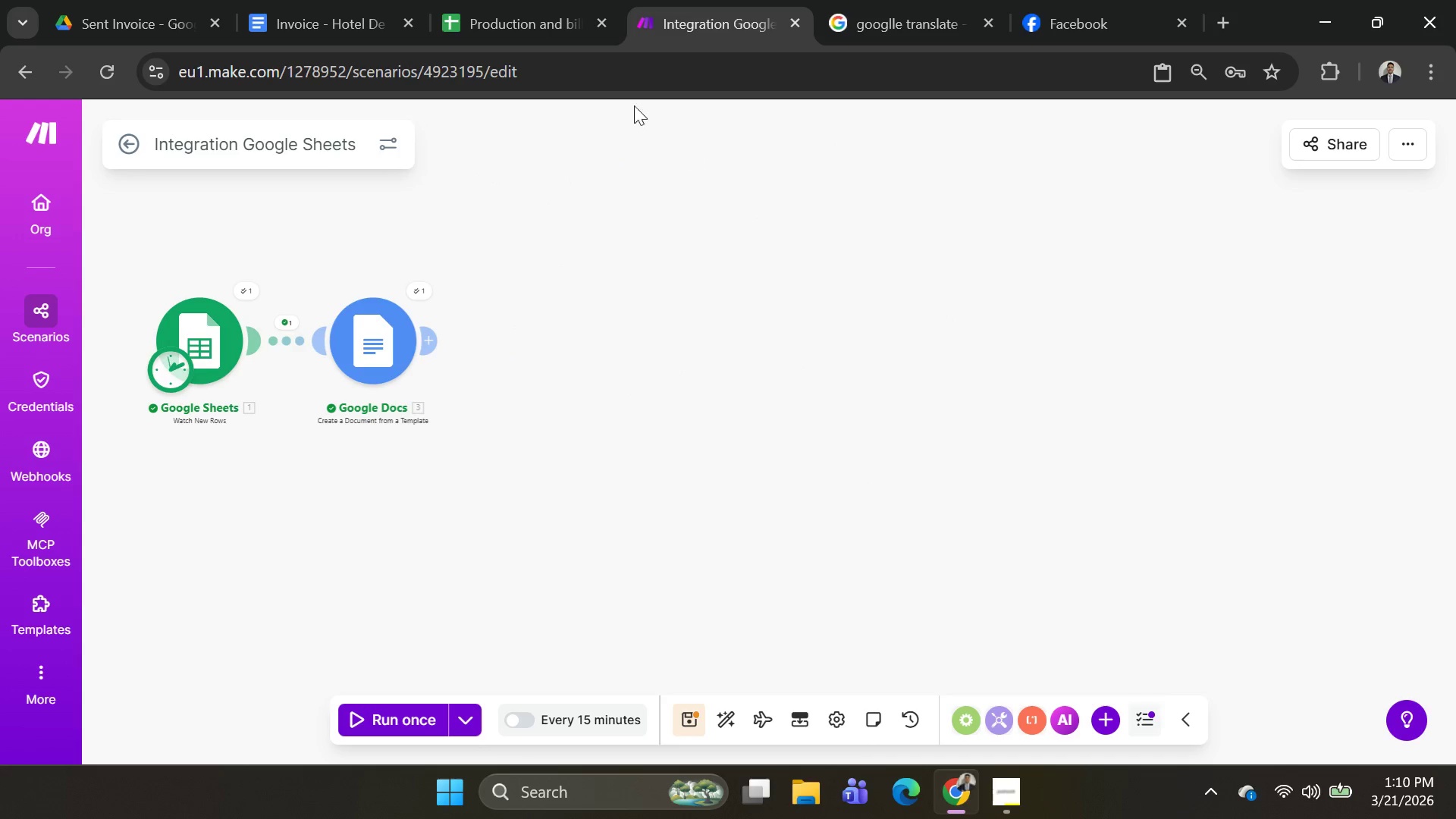 
left_click([516, 39])
 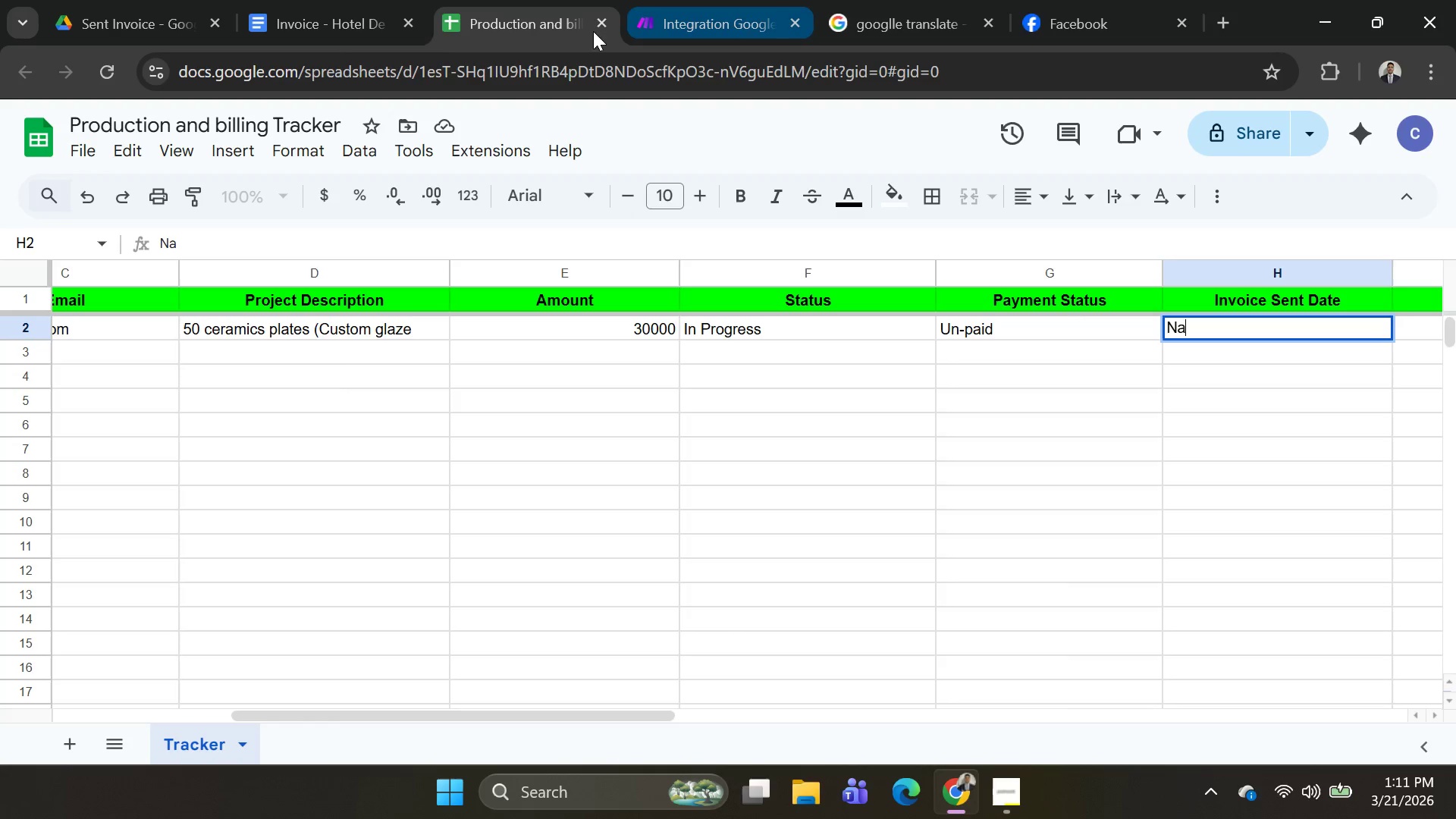 
left_click([313, 14])
 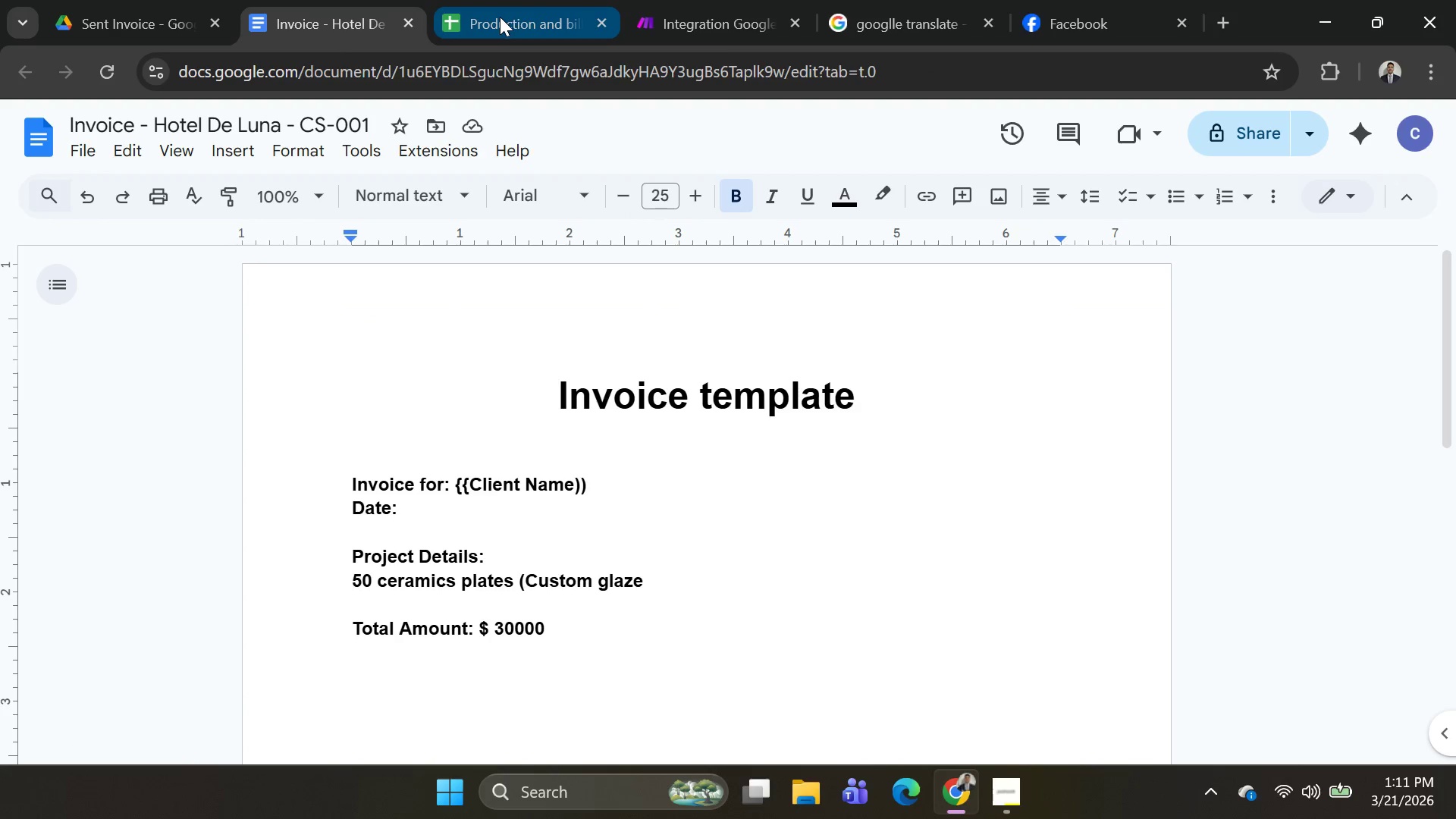 
wait(9.91)
 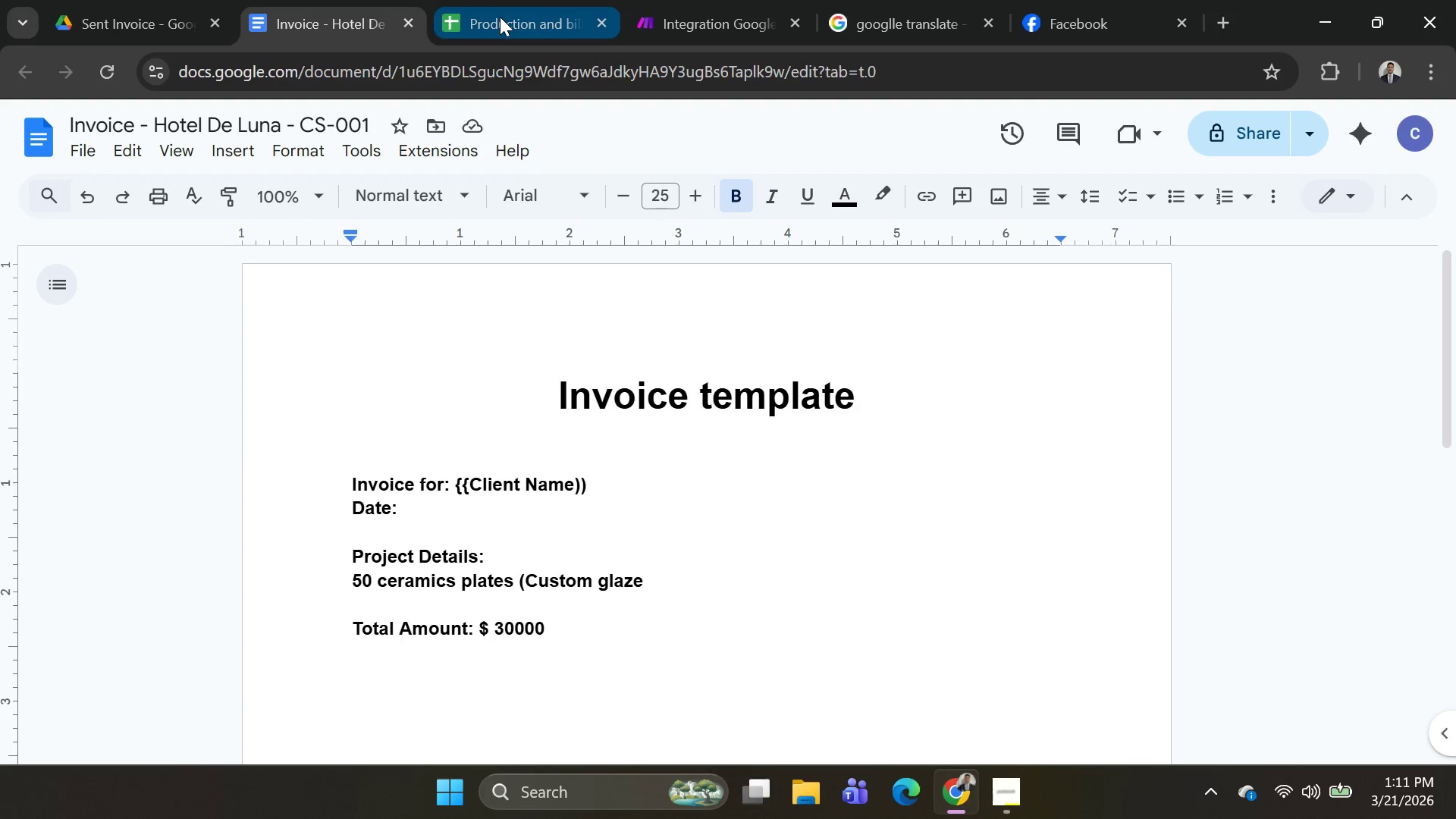 
left_click([500, 17])
 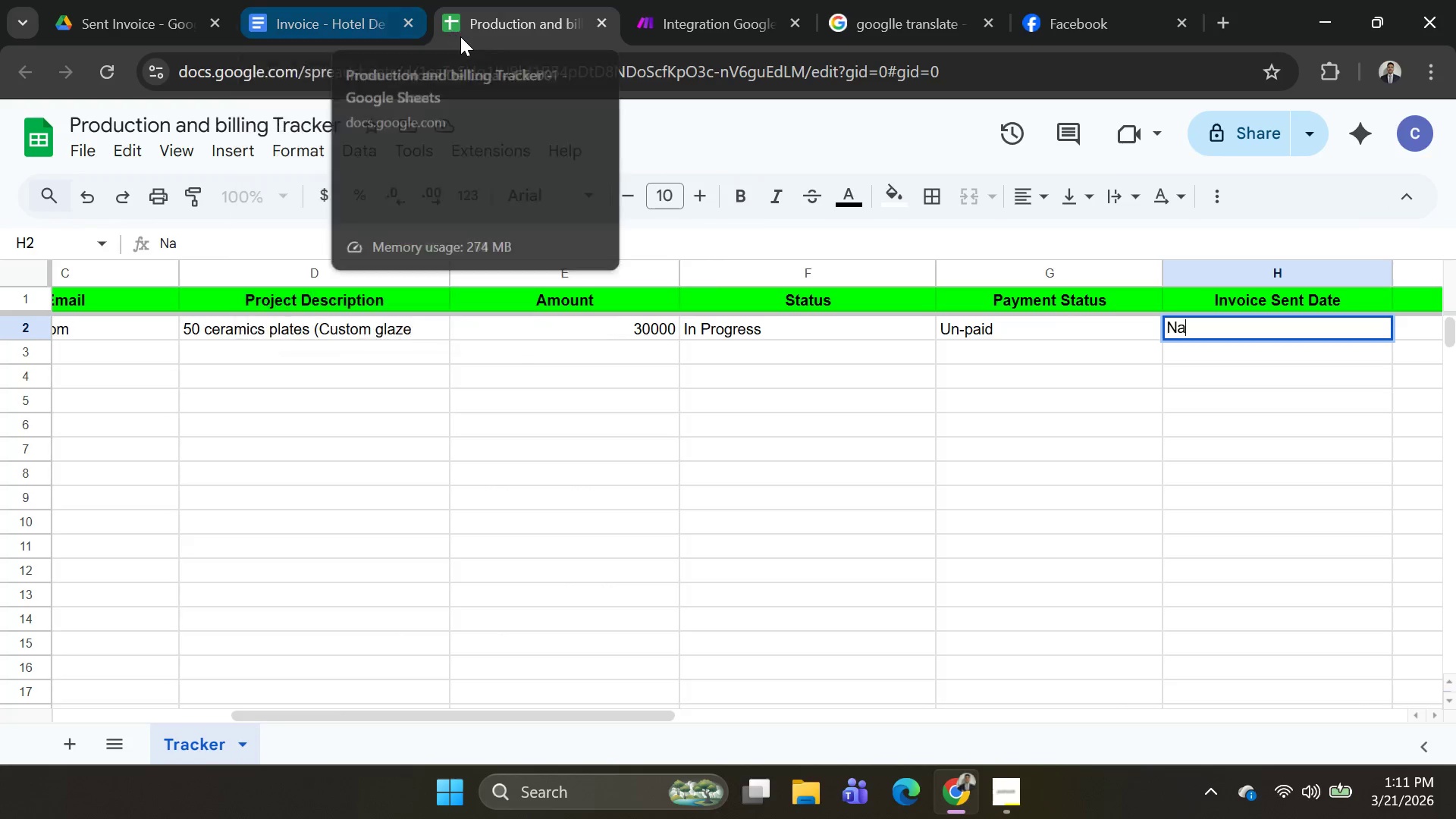 
left_click([283, 0])
 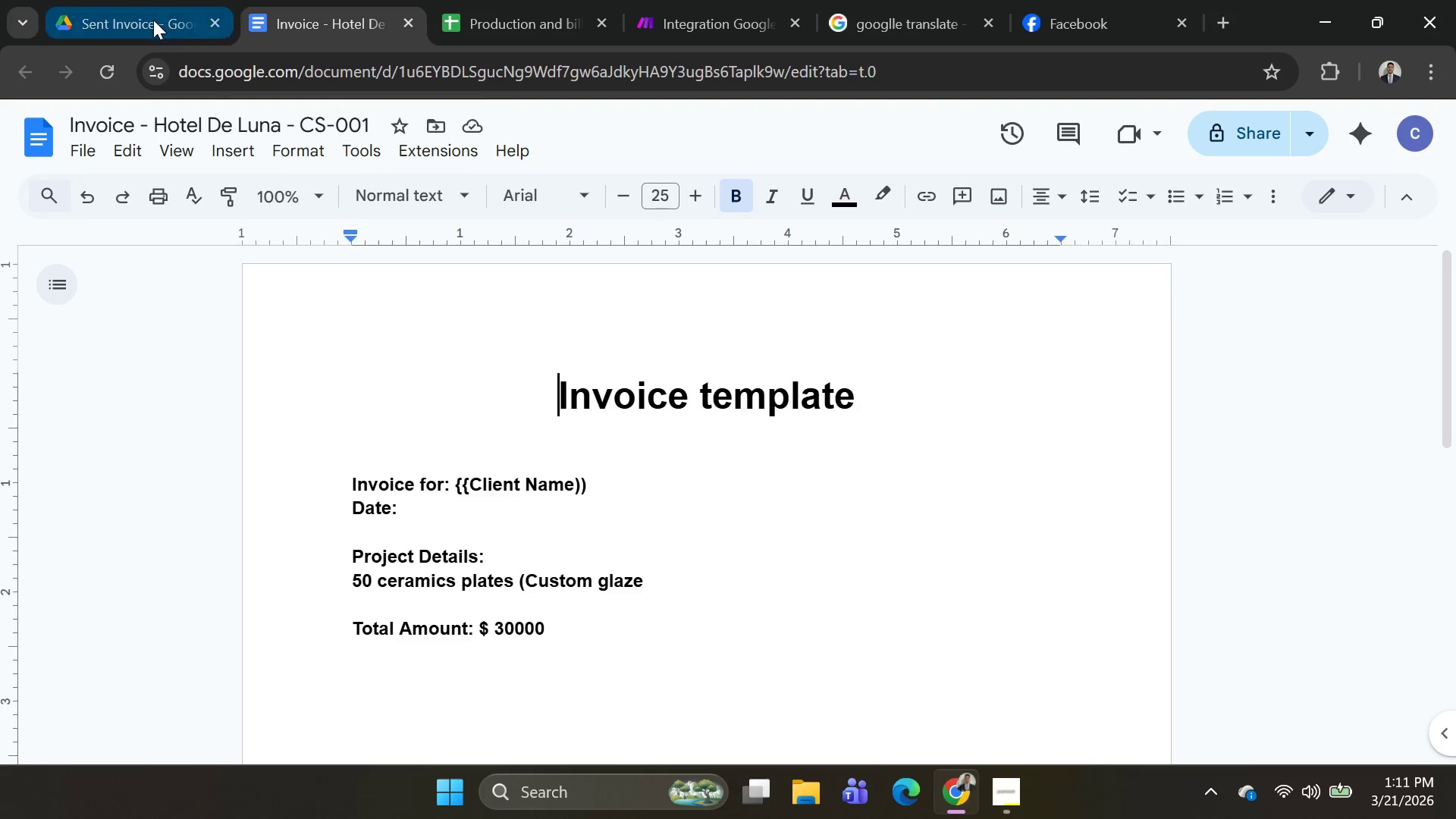 
left_click([153, 20])
 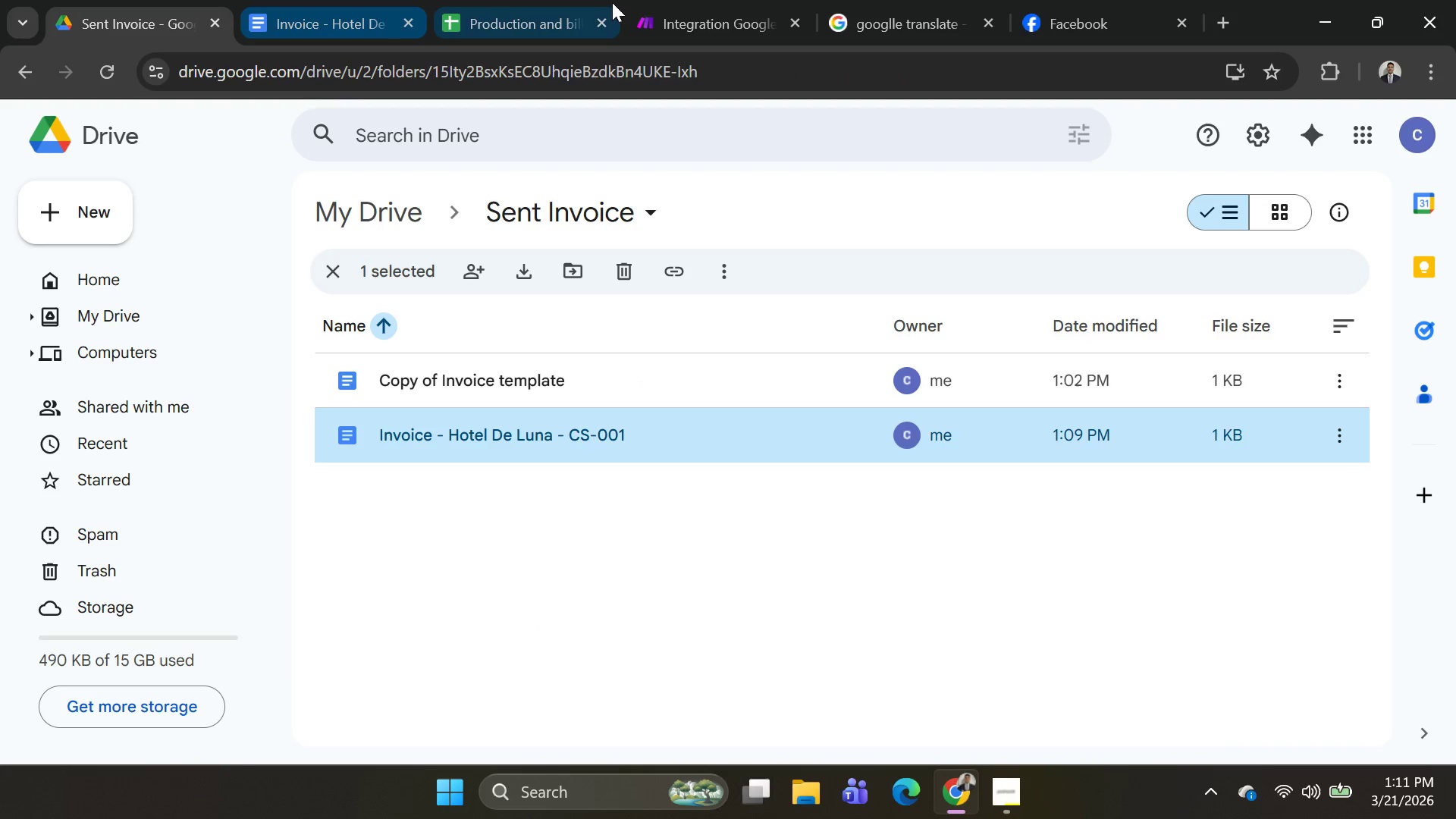 
left_click([654, 8])
 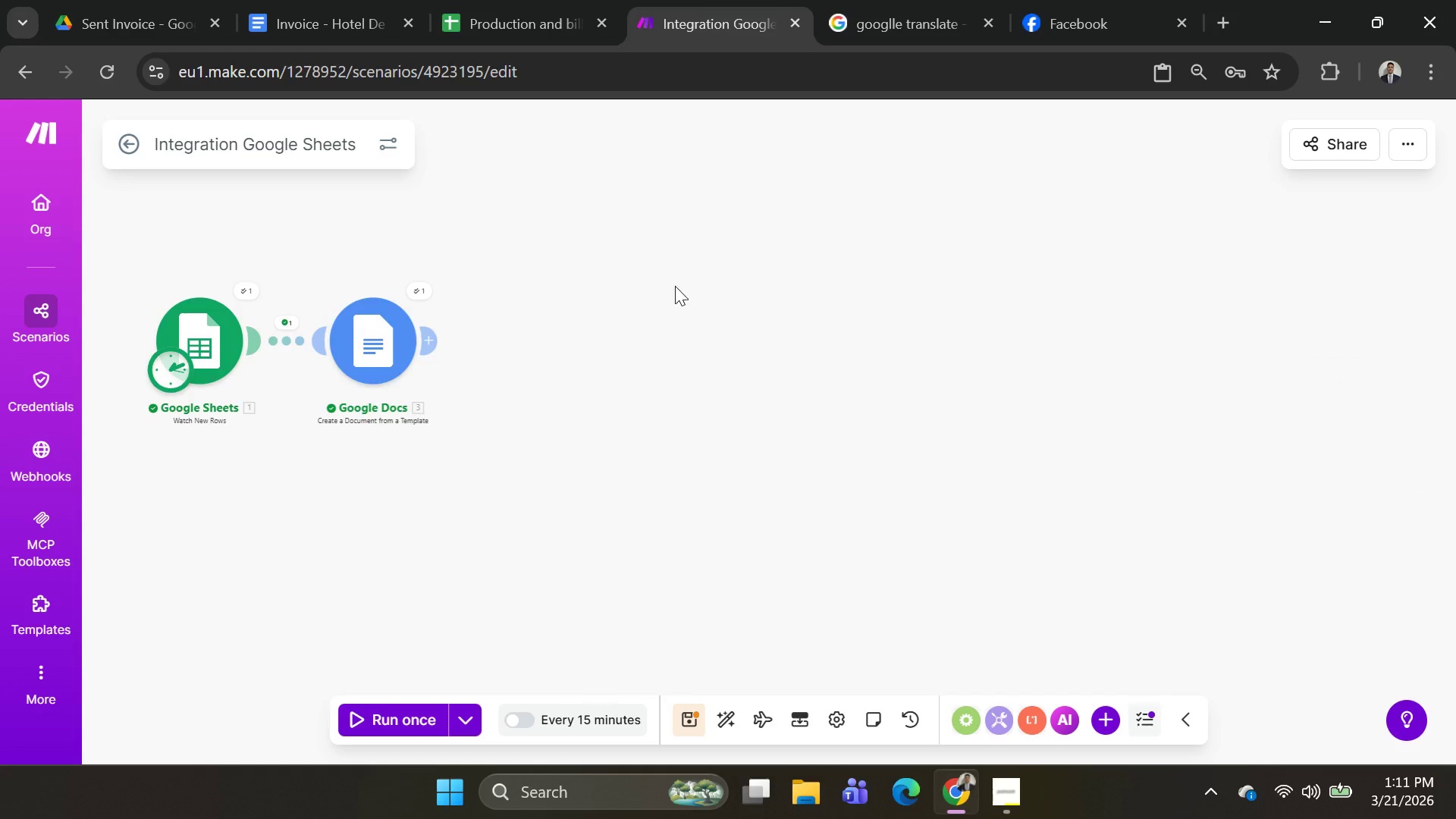 
scroll: coordinate [663, 289], scroll_direction: none, amount: 0.0
 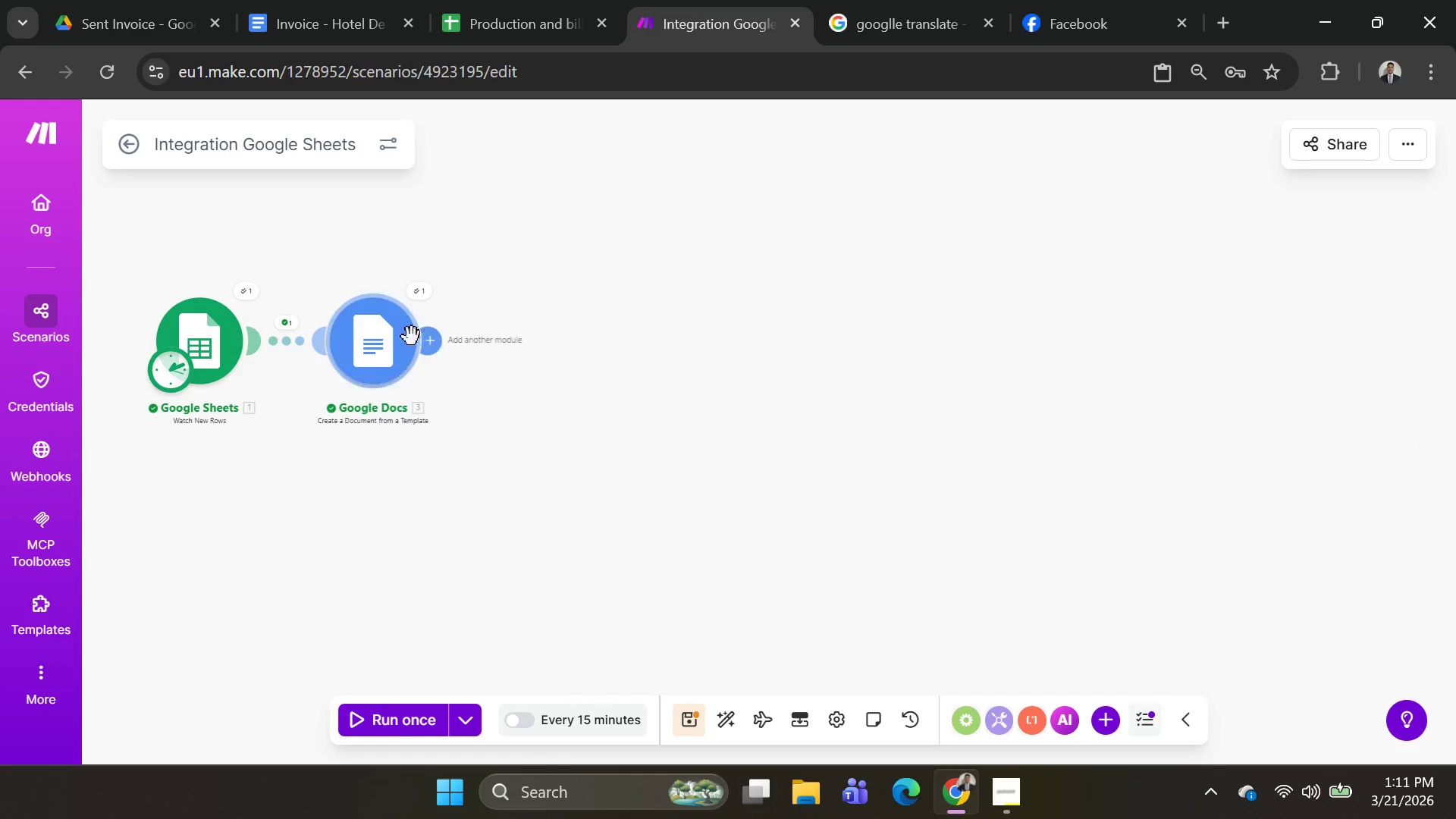 
left_click([396, 339])
 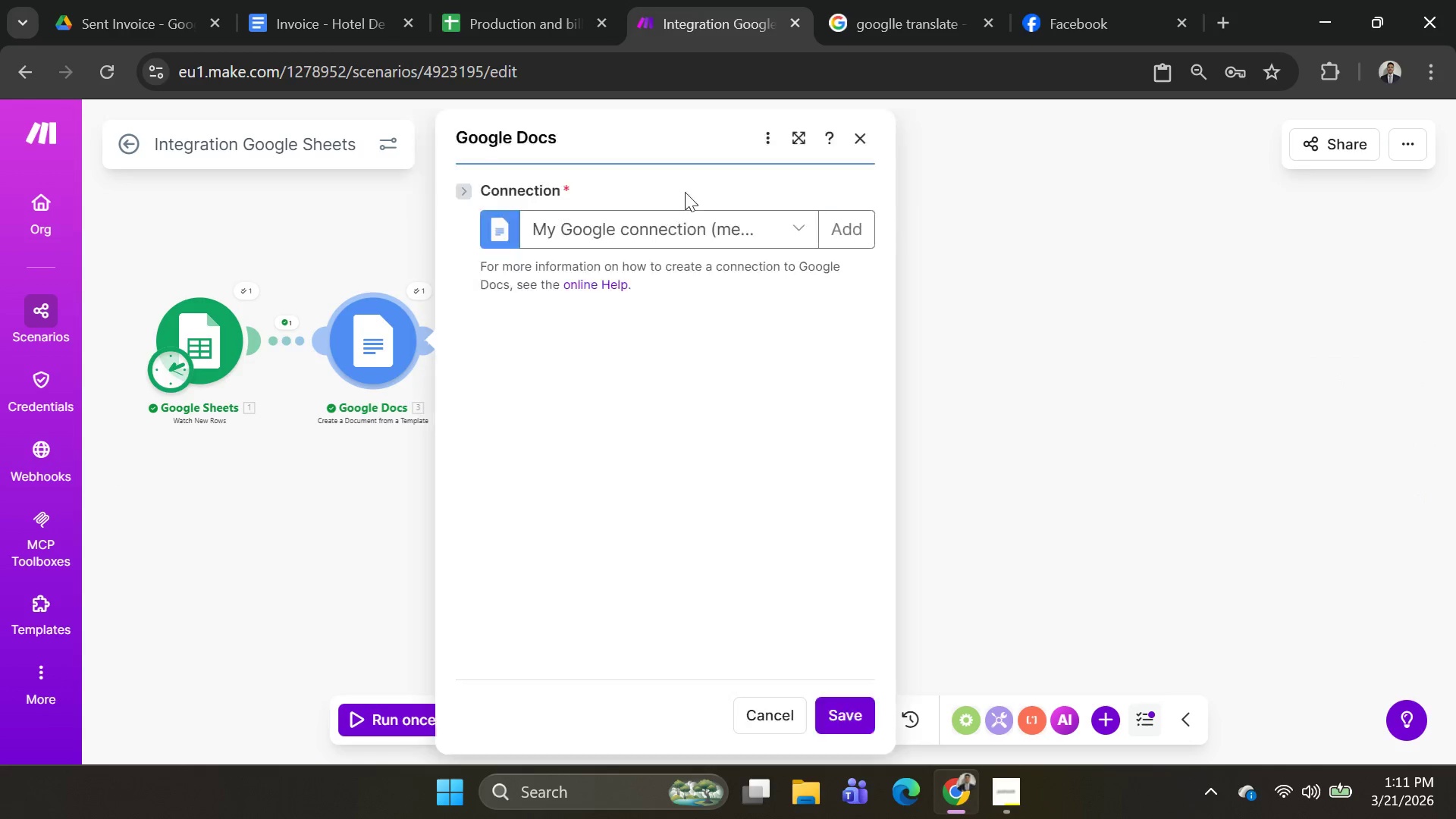 
scroll: coordinate [682, 304], scroll_direction: down, amount: 7.0
 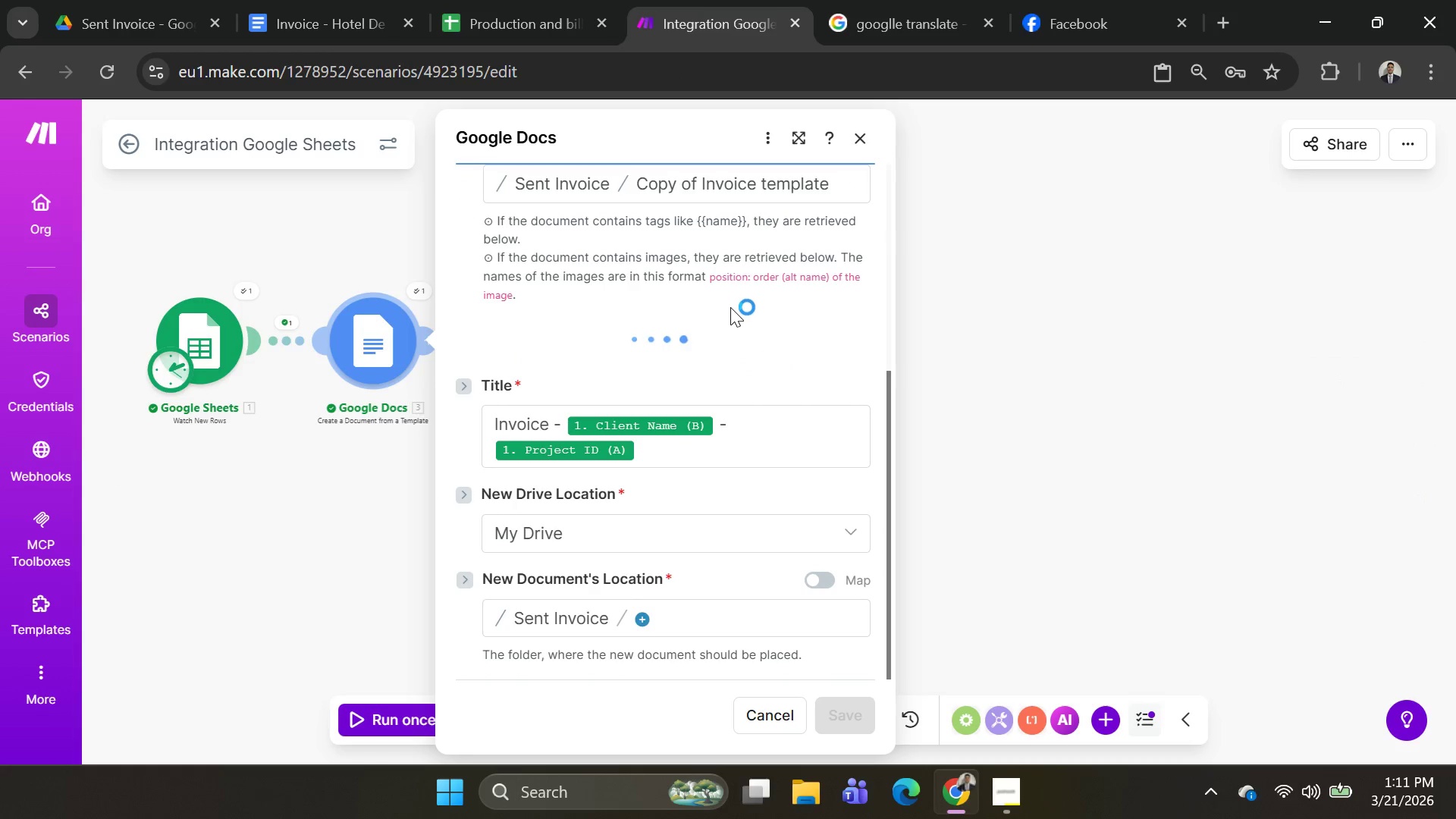 
scroll: coordinate [726, 307], scroll_direction: up, amount: 3.0
 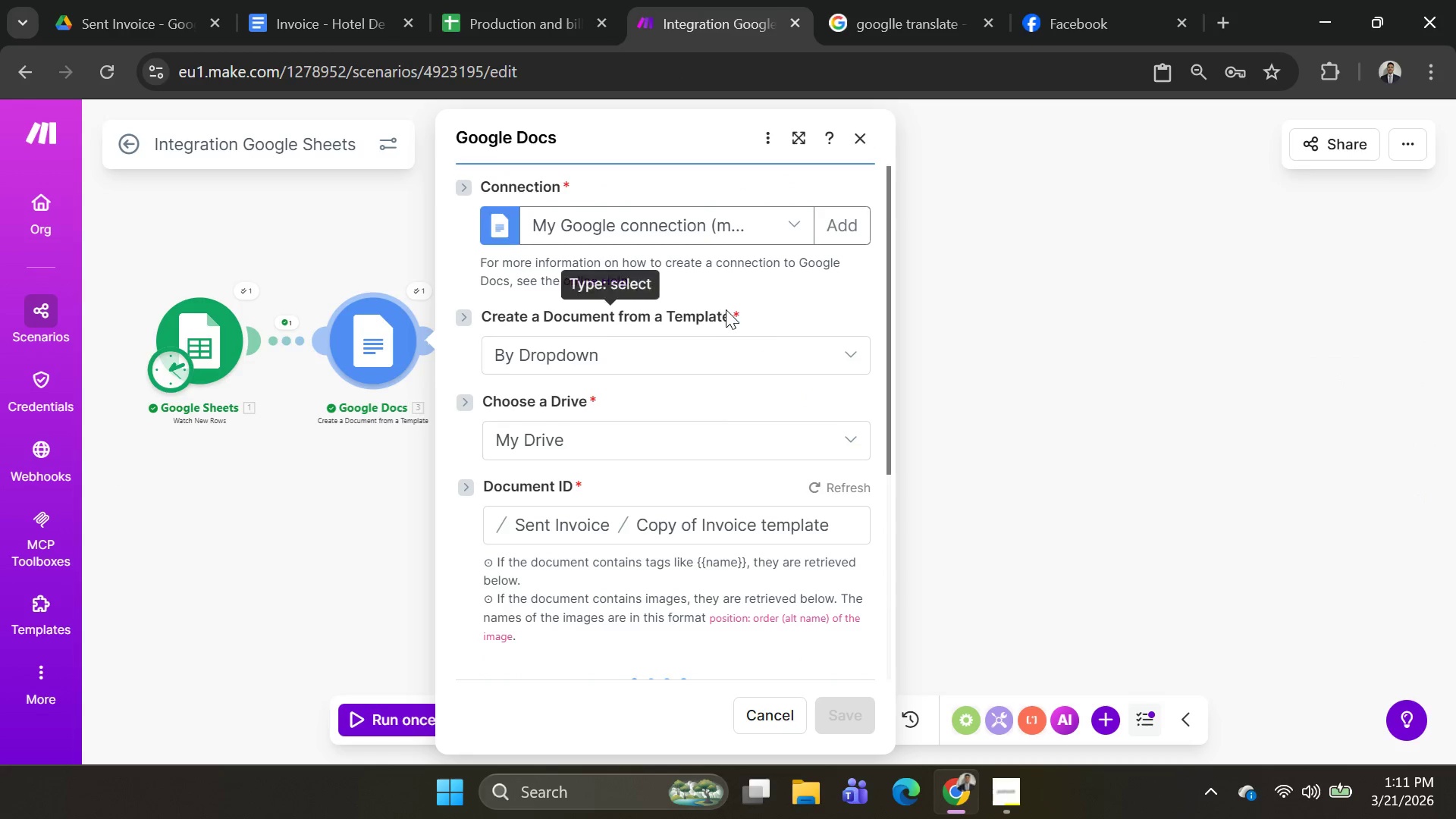 
scroll: coordinate [726, 322], scroll_direction: down, amount: 3.0
 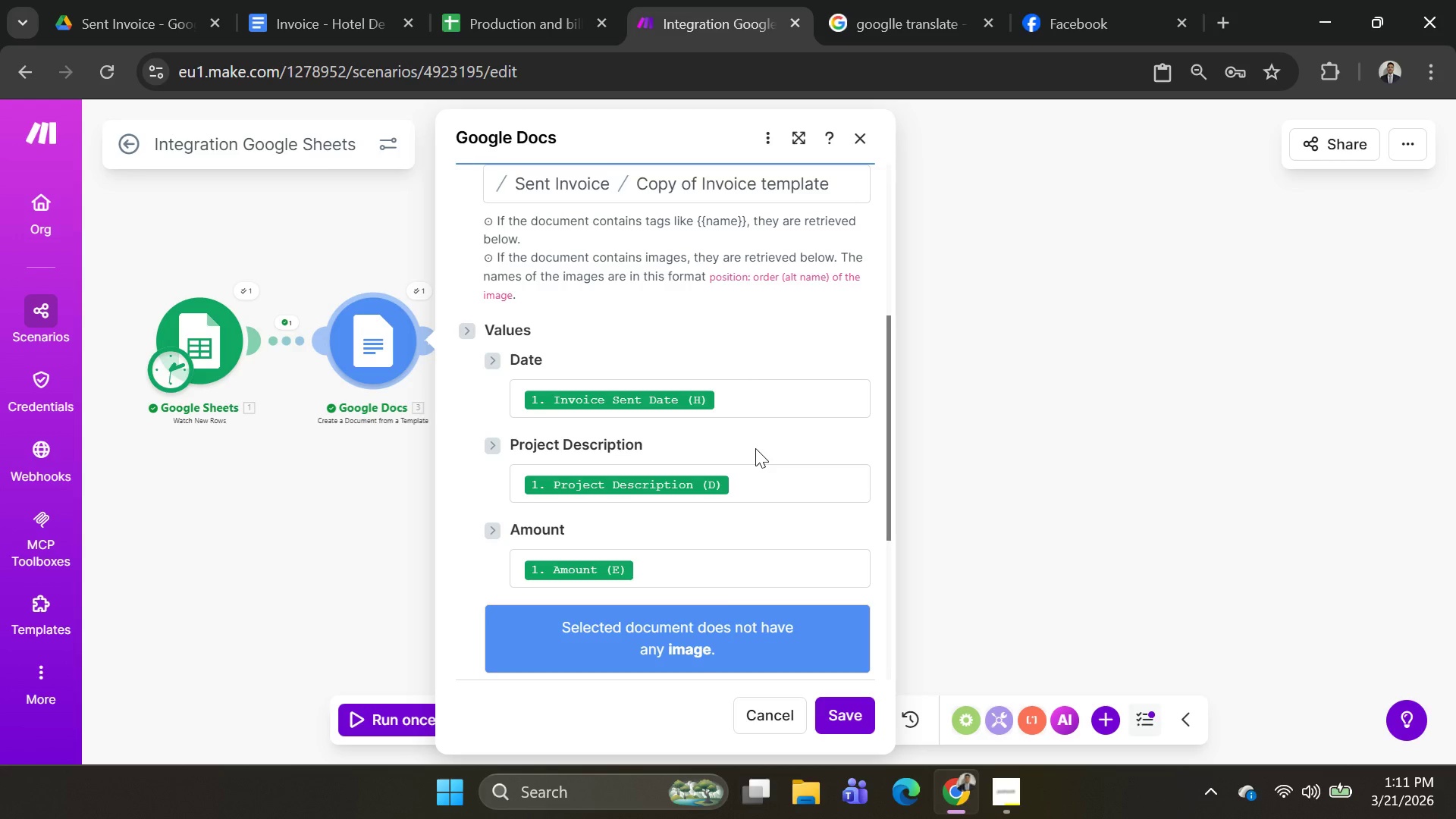 
wait(12.26)
 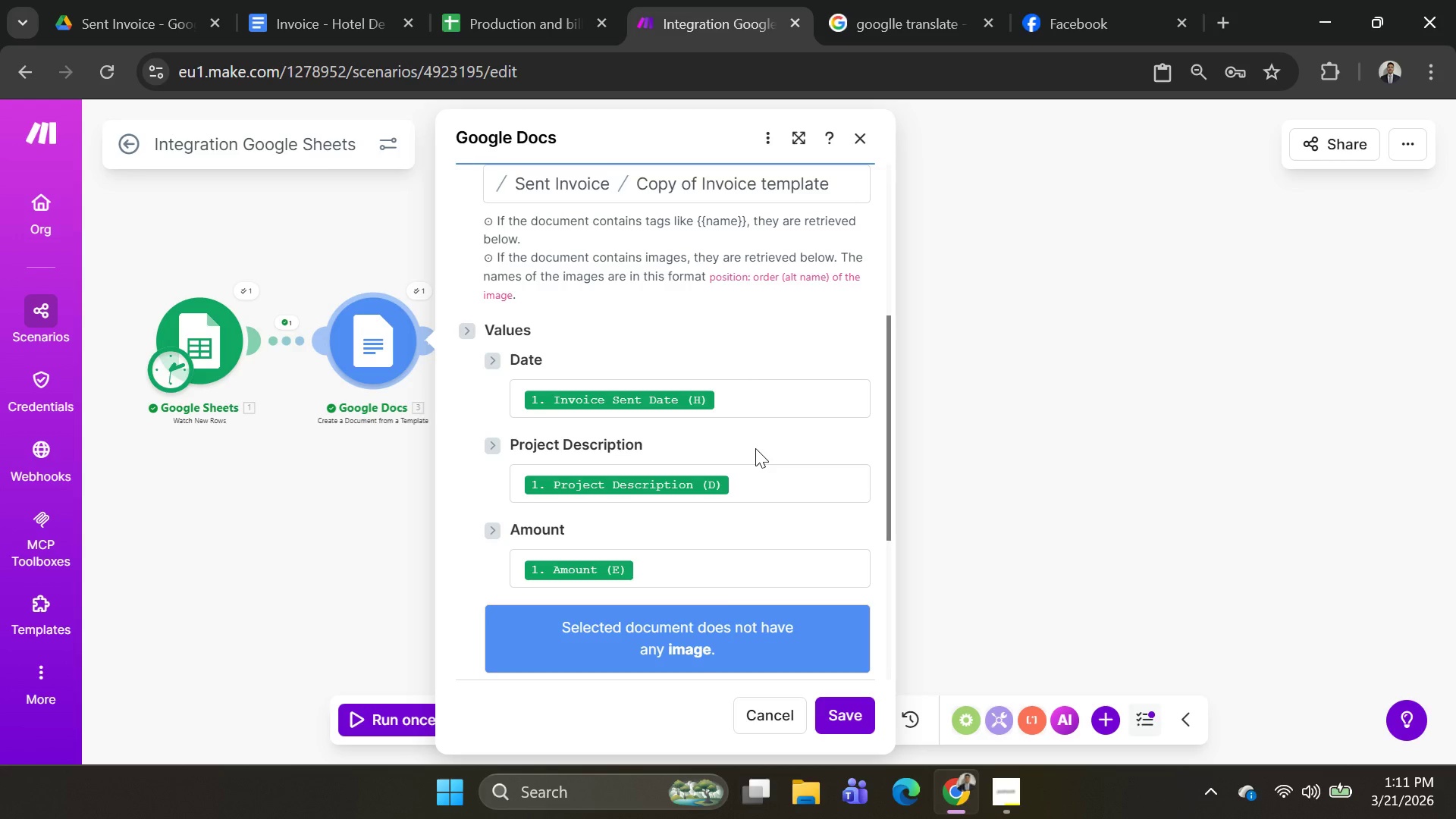 
scroll: coordinate [600, 382], scroll_direction: down, amount: 2.0
 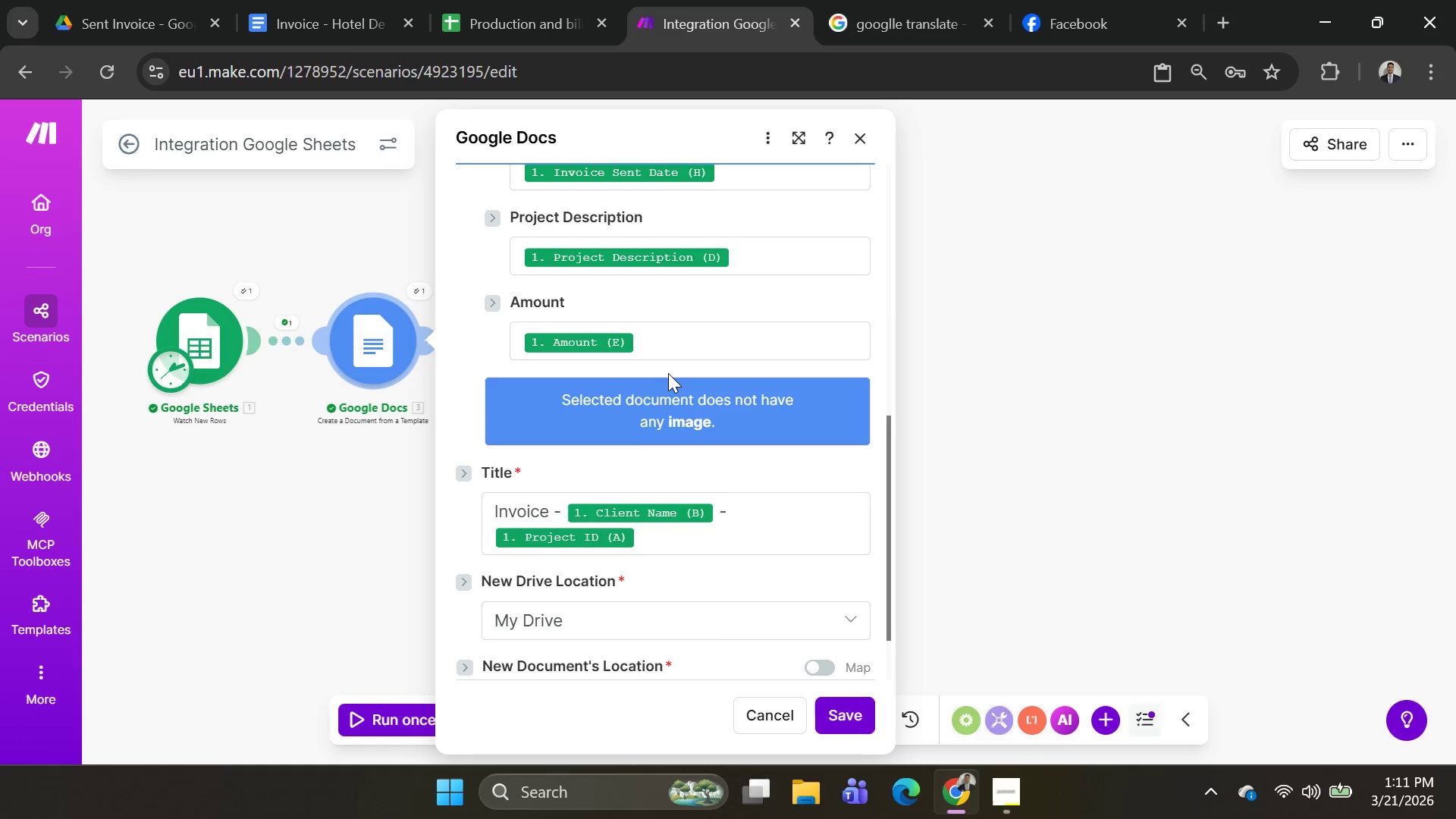 
scroll: coordinate [654, 387], scroll_direction: up, amount: 4.0
 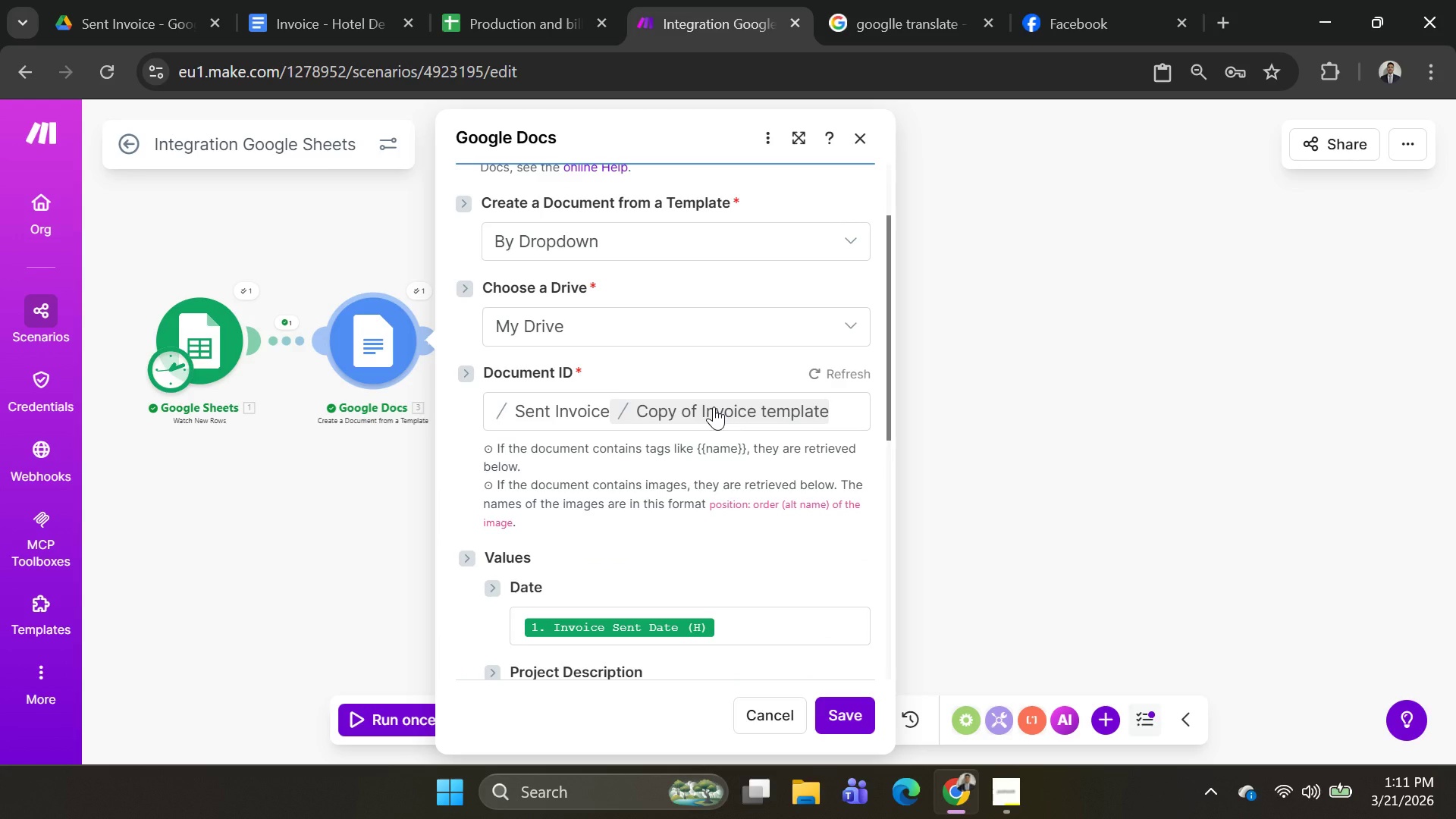 
wait(5.52)
 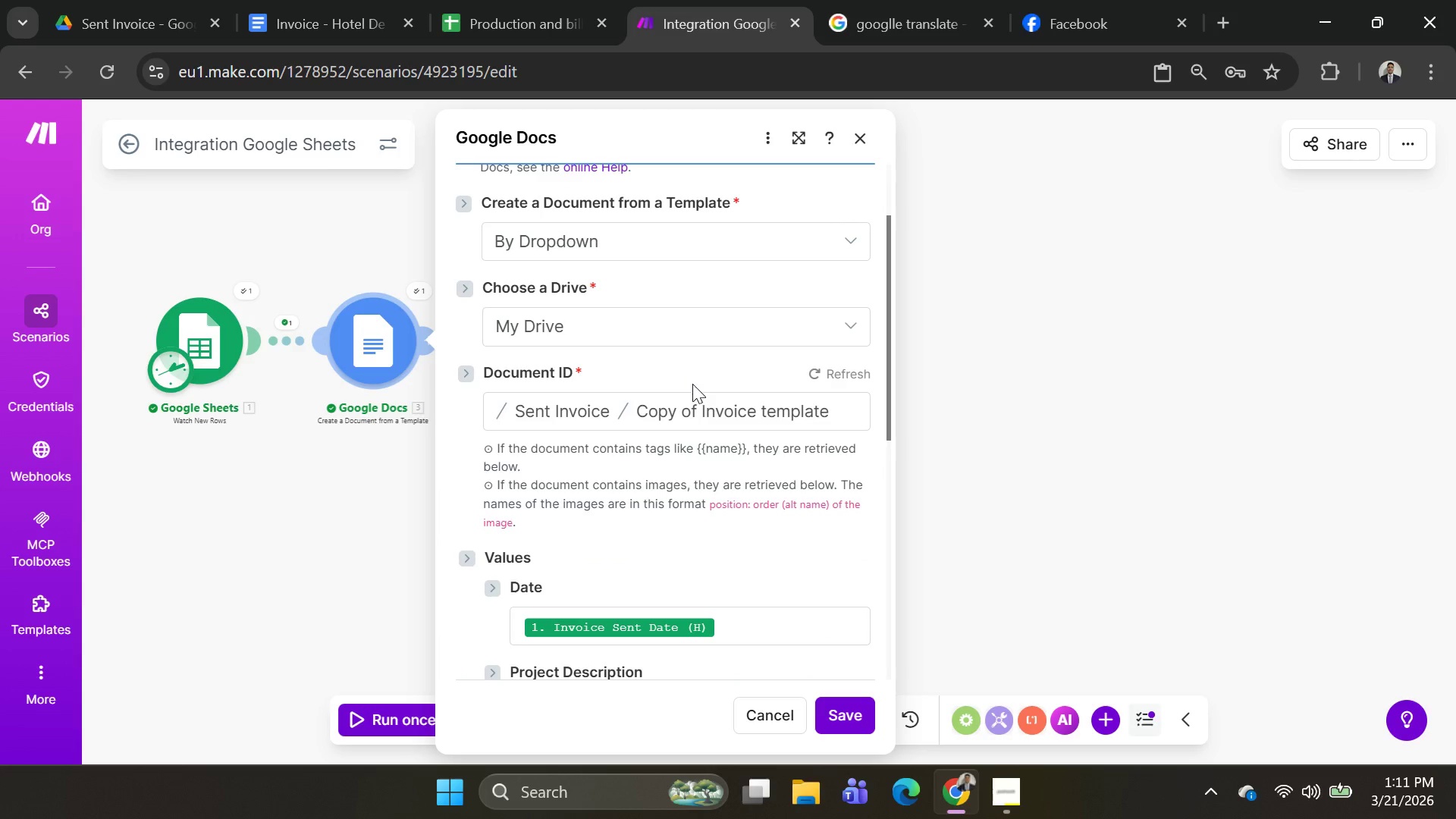 
key(Alt+AltLeft)
 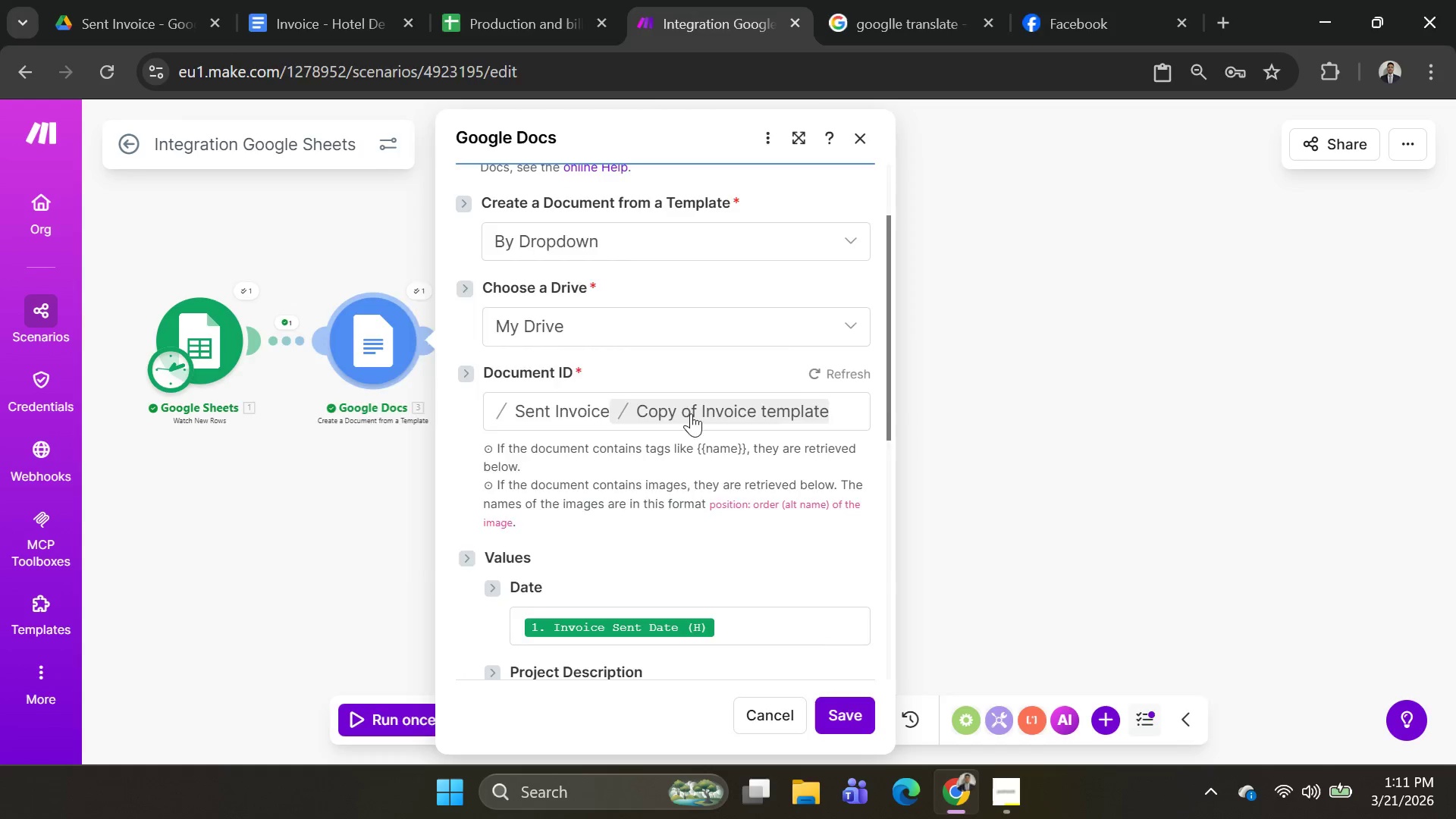 
key(Alt+Tab)